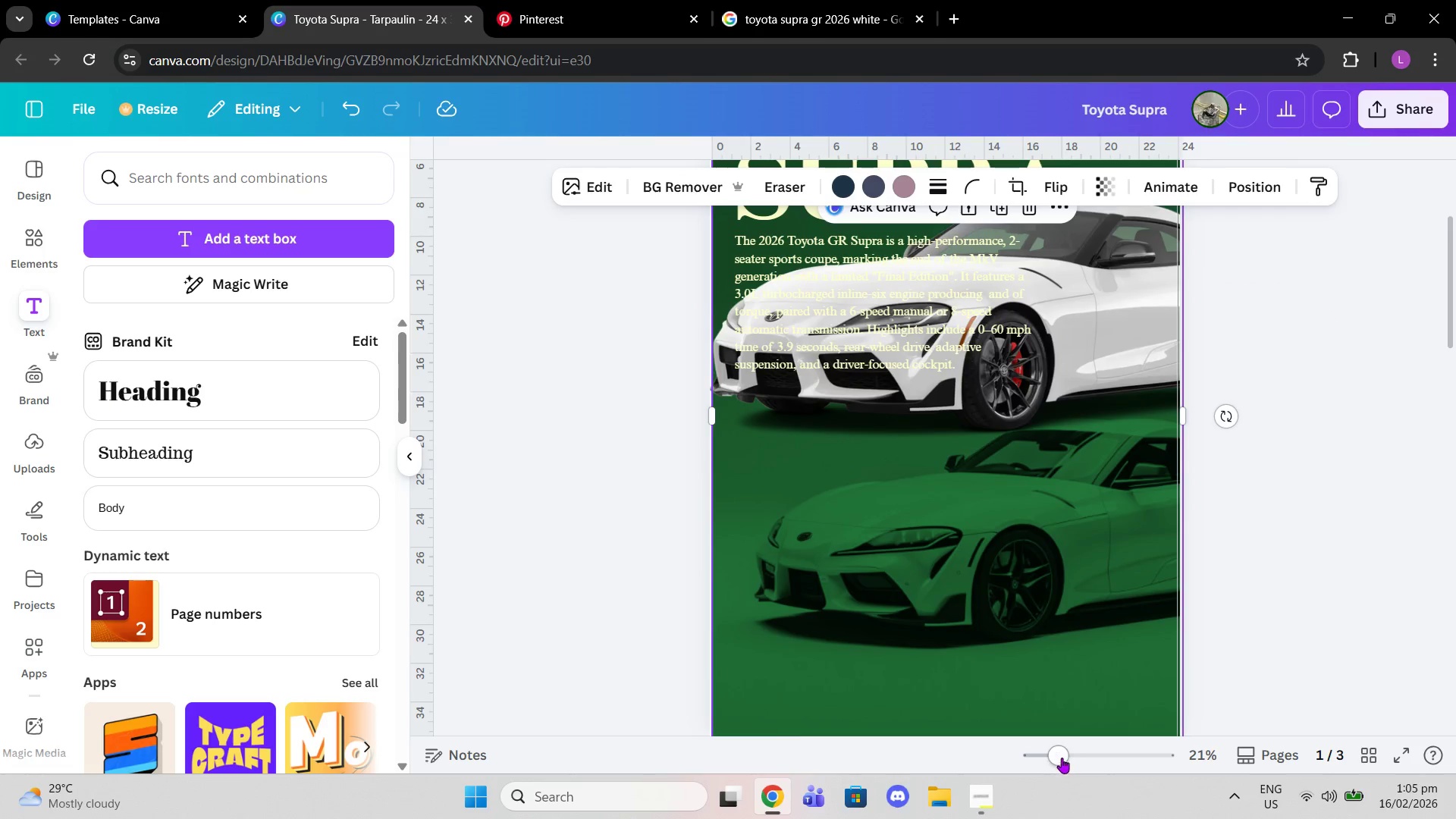 
left_click_drag(start_coordinate=[1056, 748], to_coordinate=[1032, 743])
 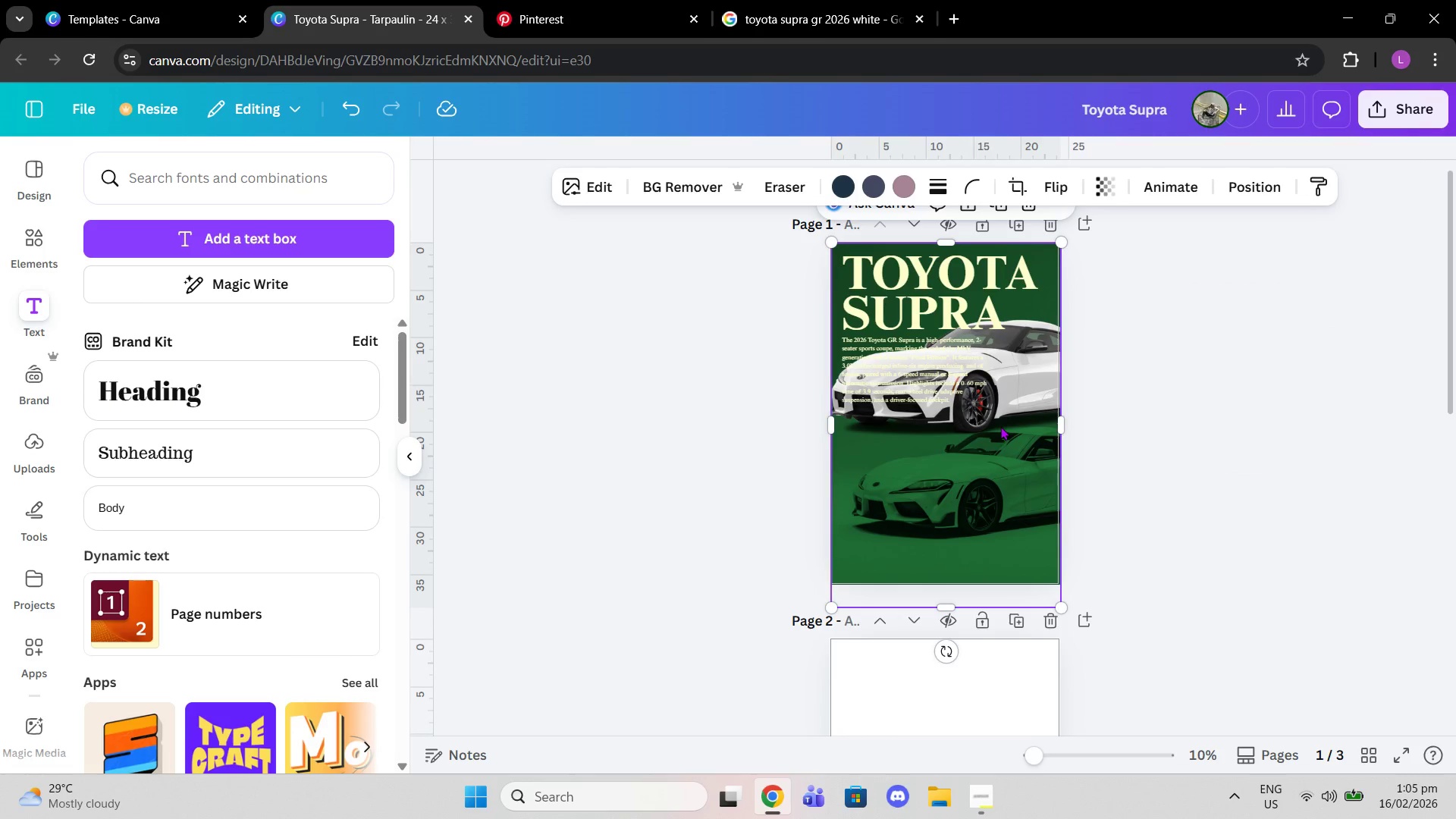 
left_click_drag(start_coordinate=[996, 379], to_coordinate=[994, 499])
 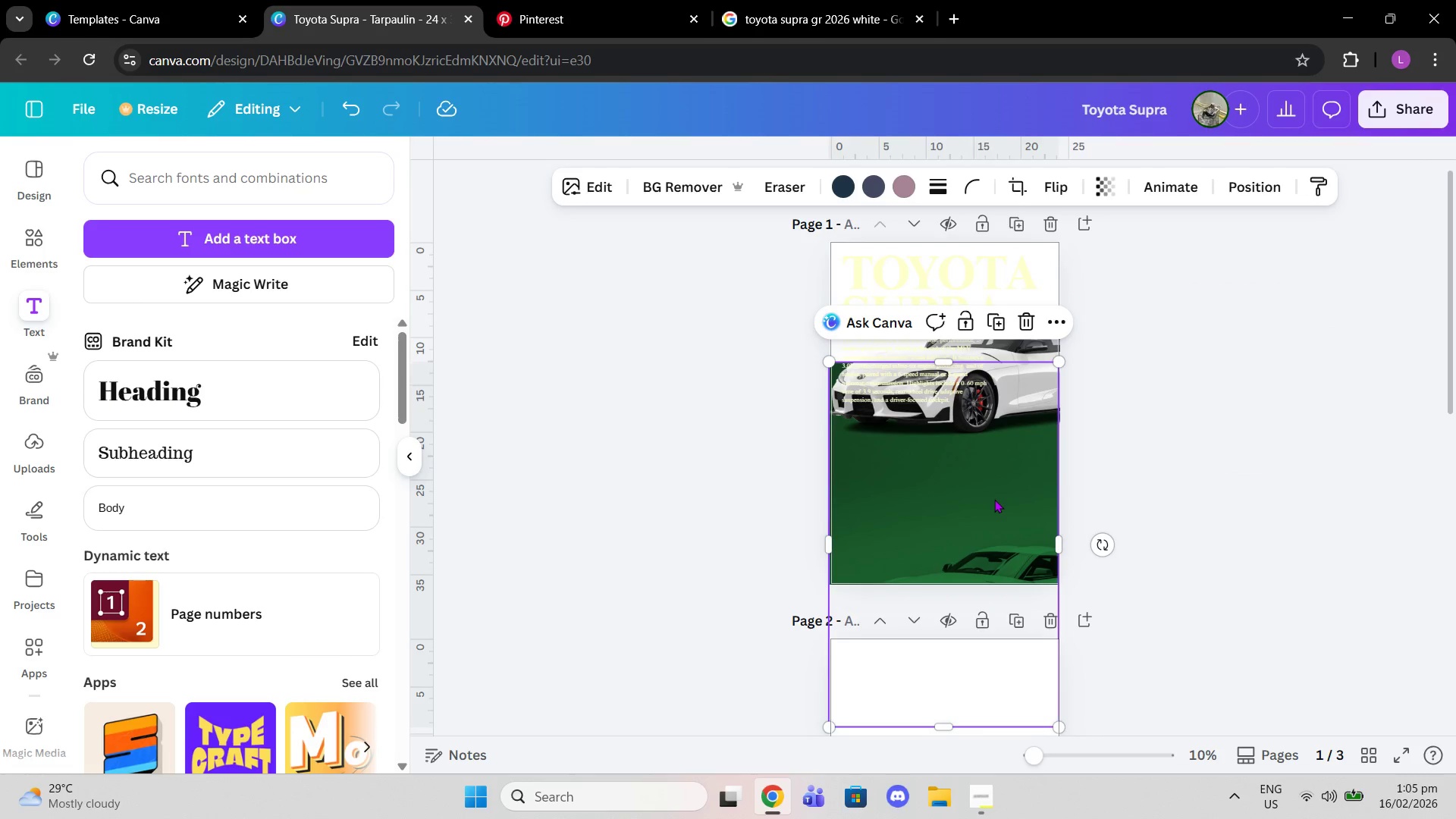 
key(Control+Z)
 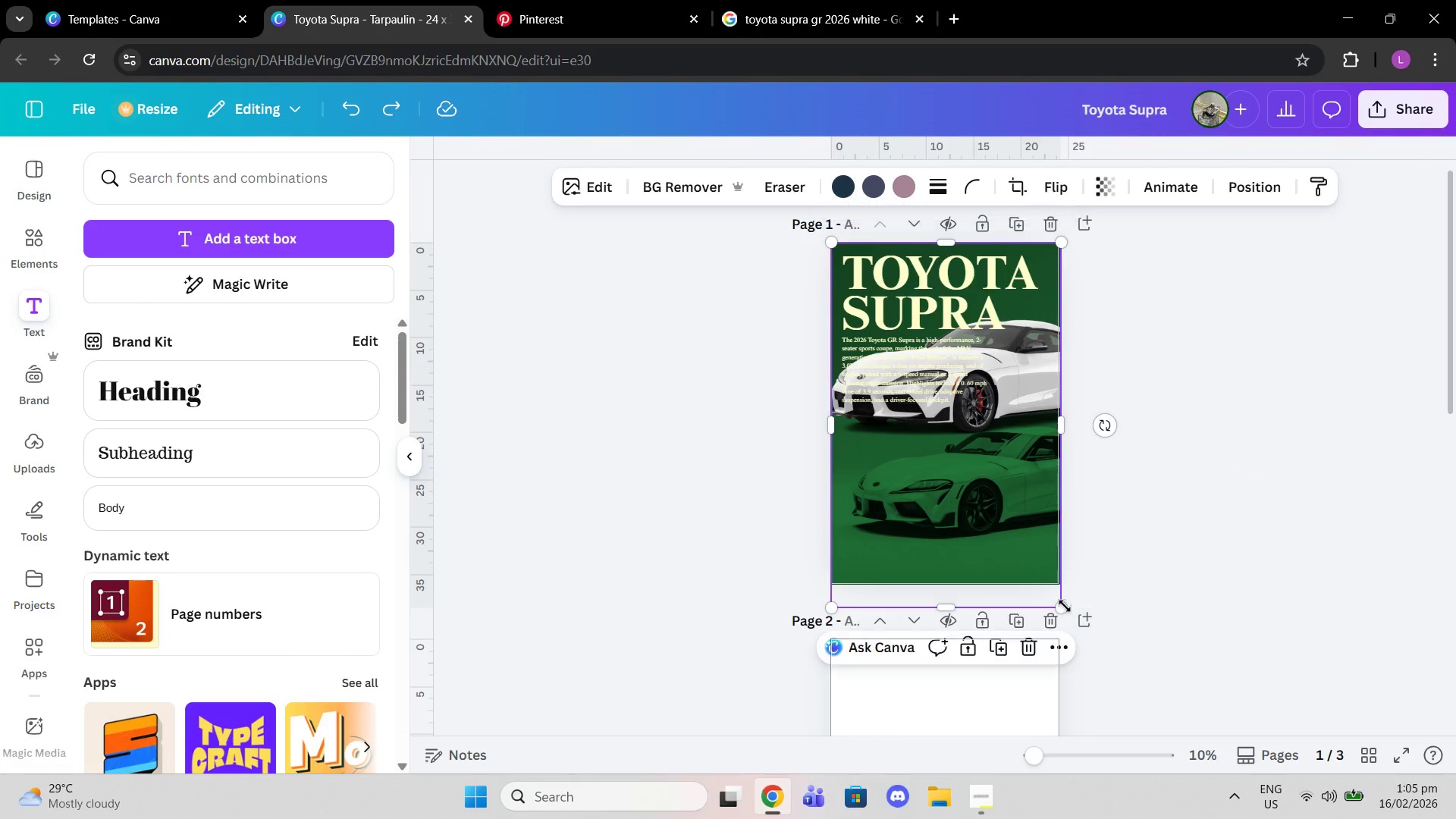 
left_click_drag(start_coordinate=[1065, 606], to_coordinate=[1313, 818])
 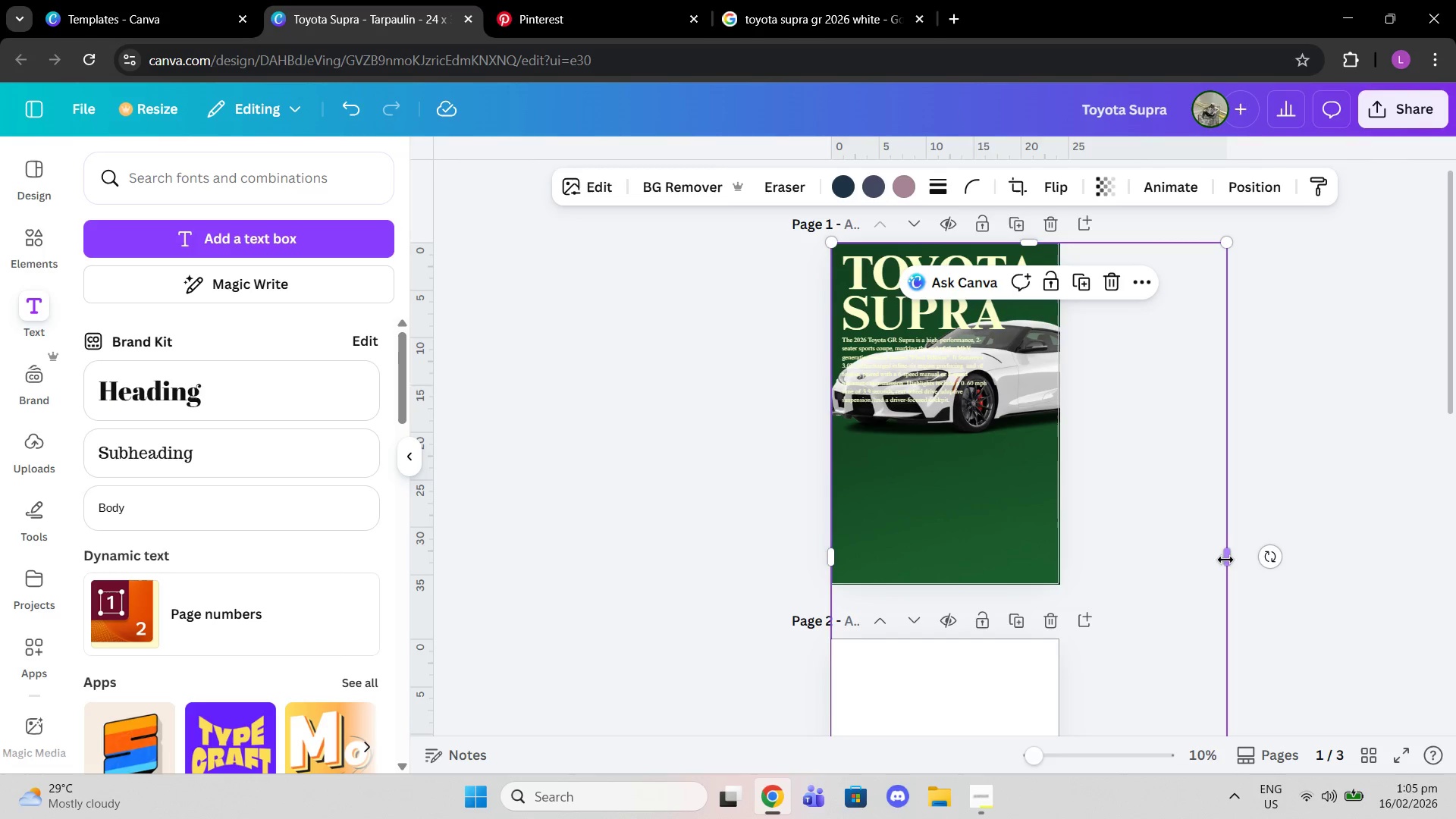 
left_click_drag(start_coordinate=[1225, 560], to_coordinate=[1059, 538])
 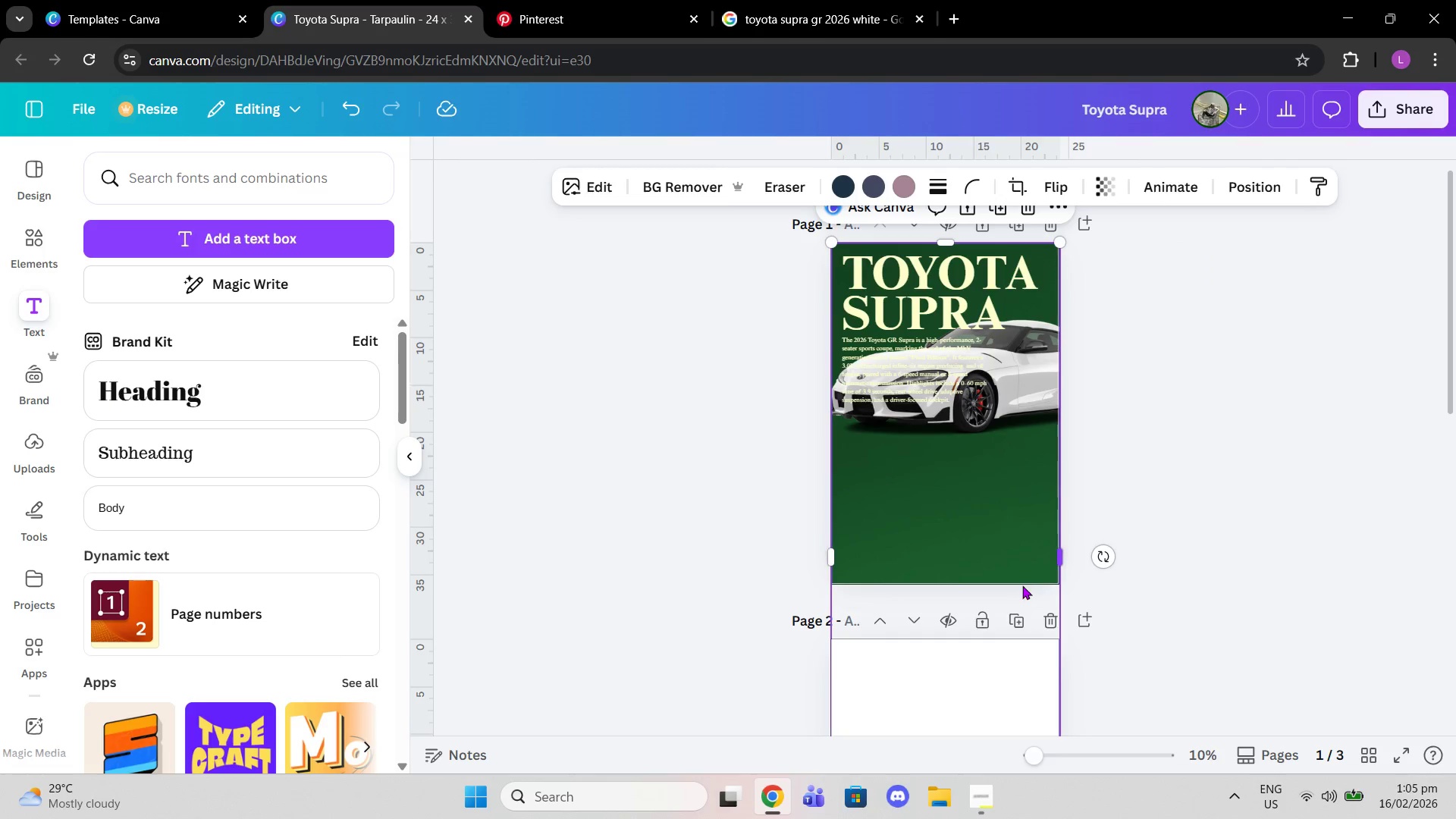 
scroll: coordinate [1020, 586], scroll_direction: down, amount: 3.0
 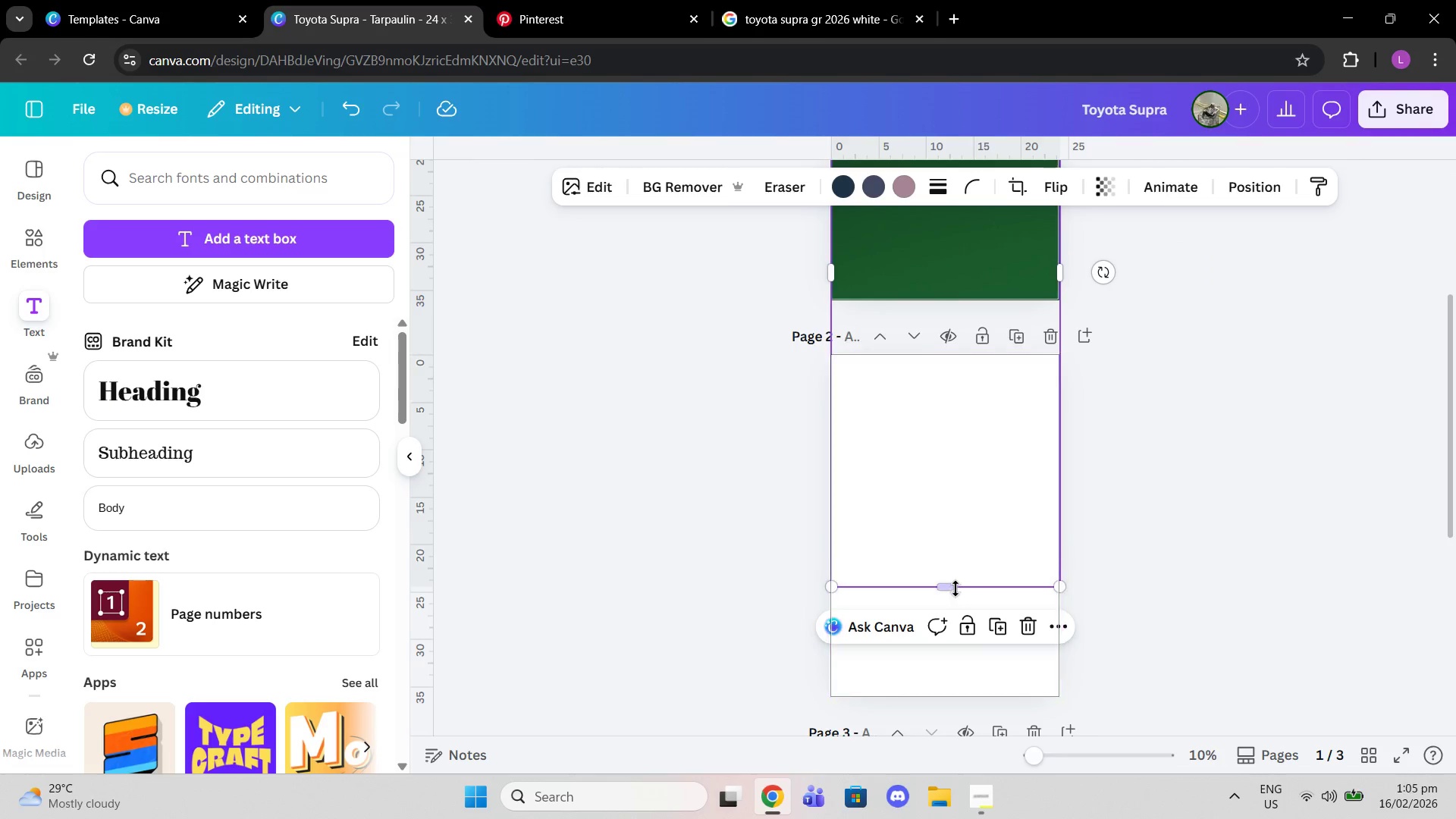 
left_click_drag(start_coordinate=[956, 588], to_coordinate=[928, 306])
 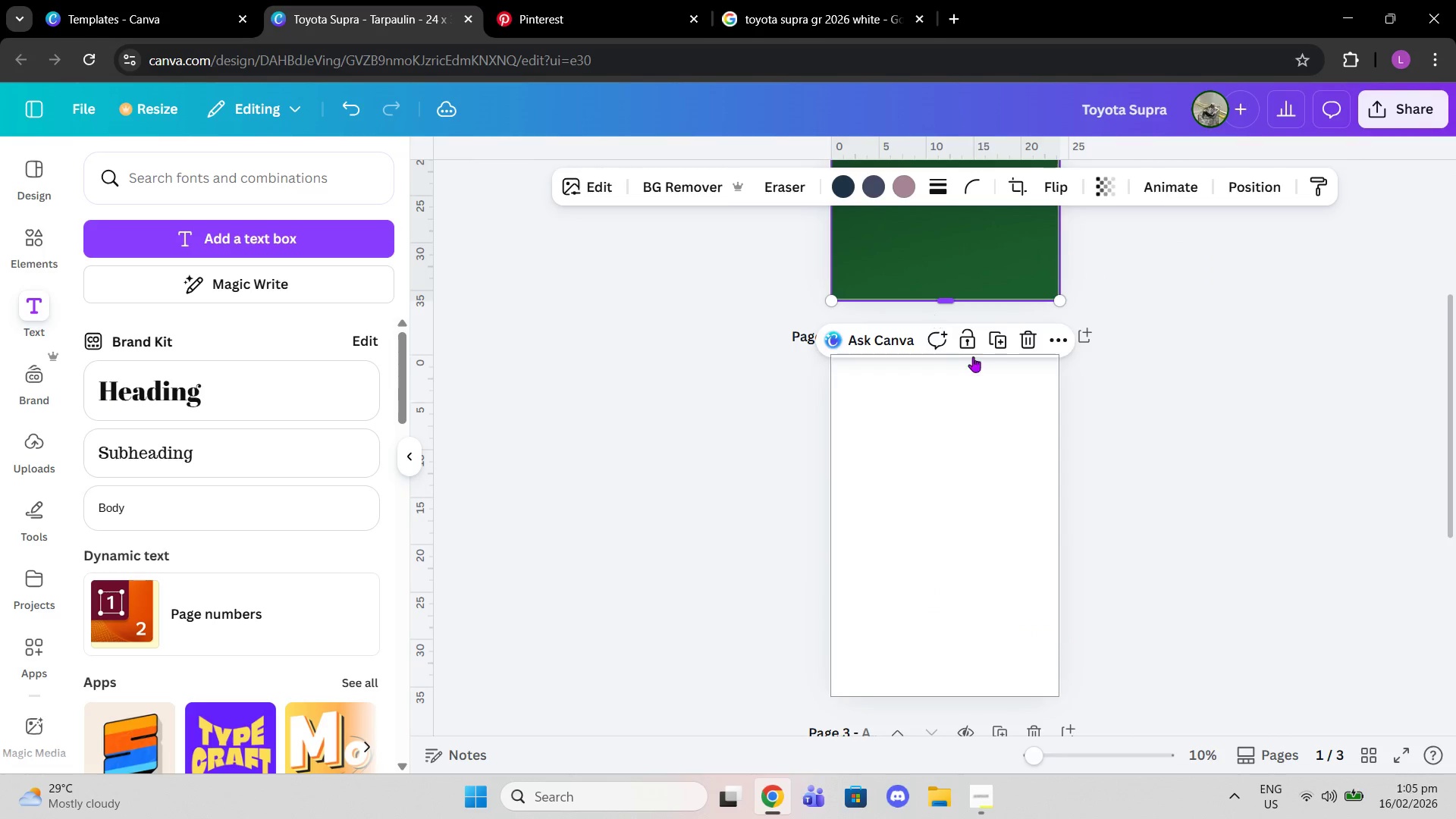 
scroll: coordinate [983, 366], scroll_direction: up, amount: 2.0
 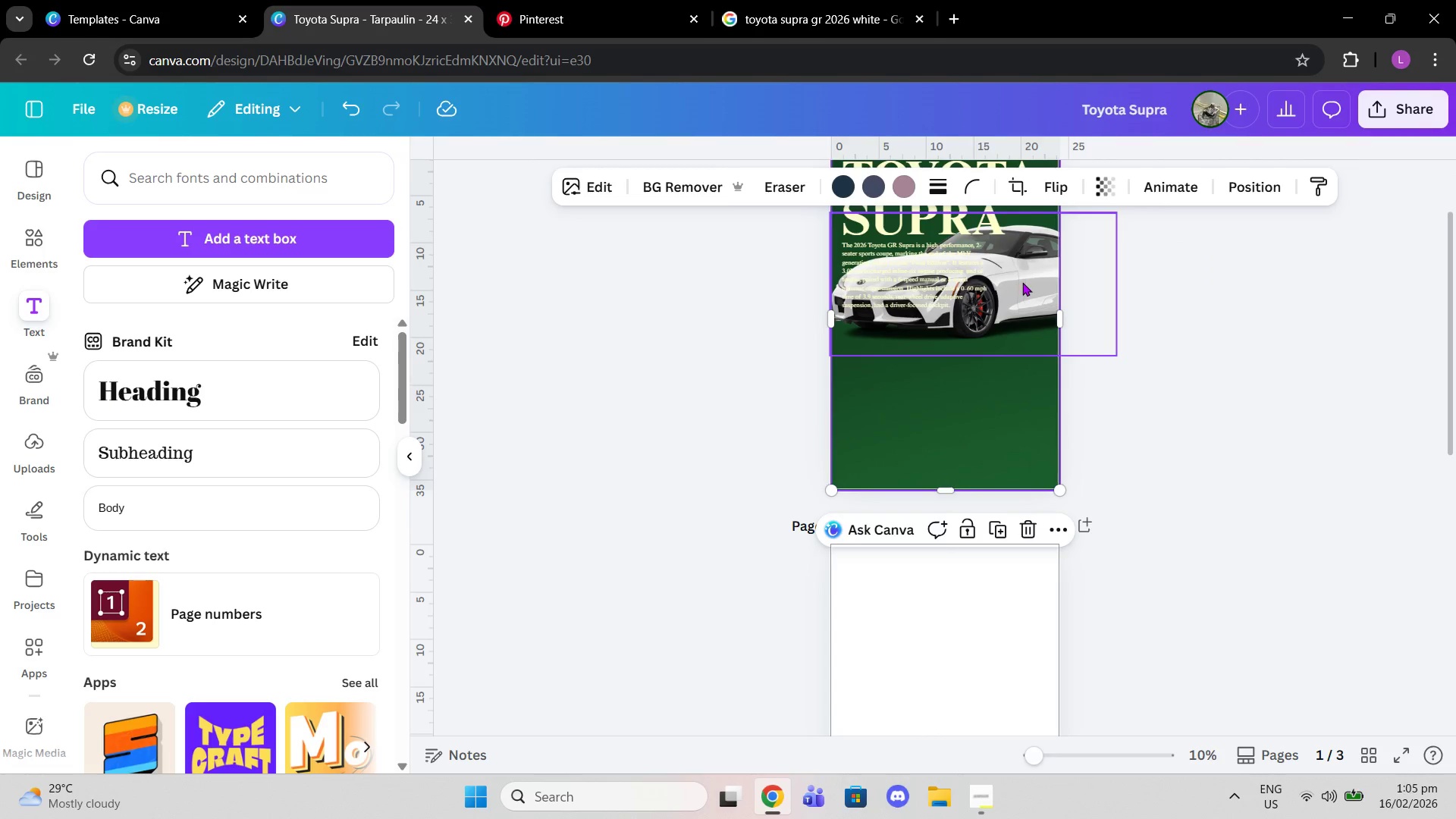 
left_click_drag(start_coordinate=[1028, 281], to_coordinate=[1052, 374])
 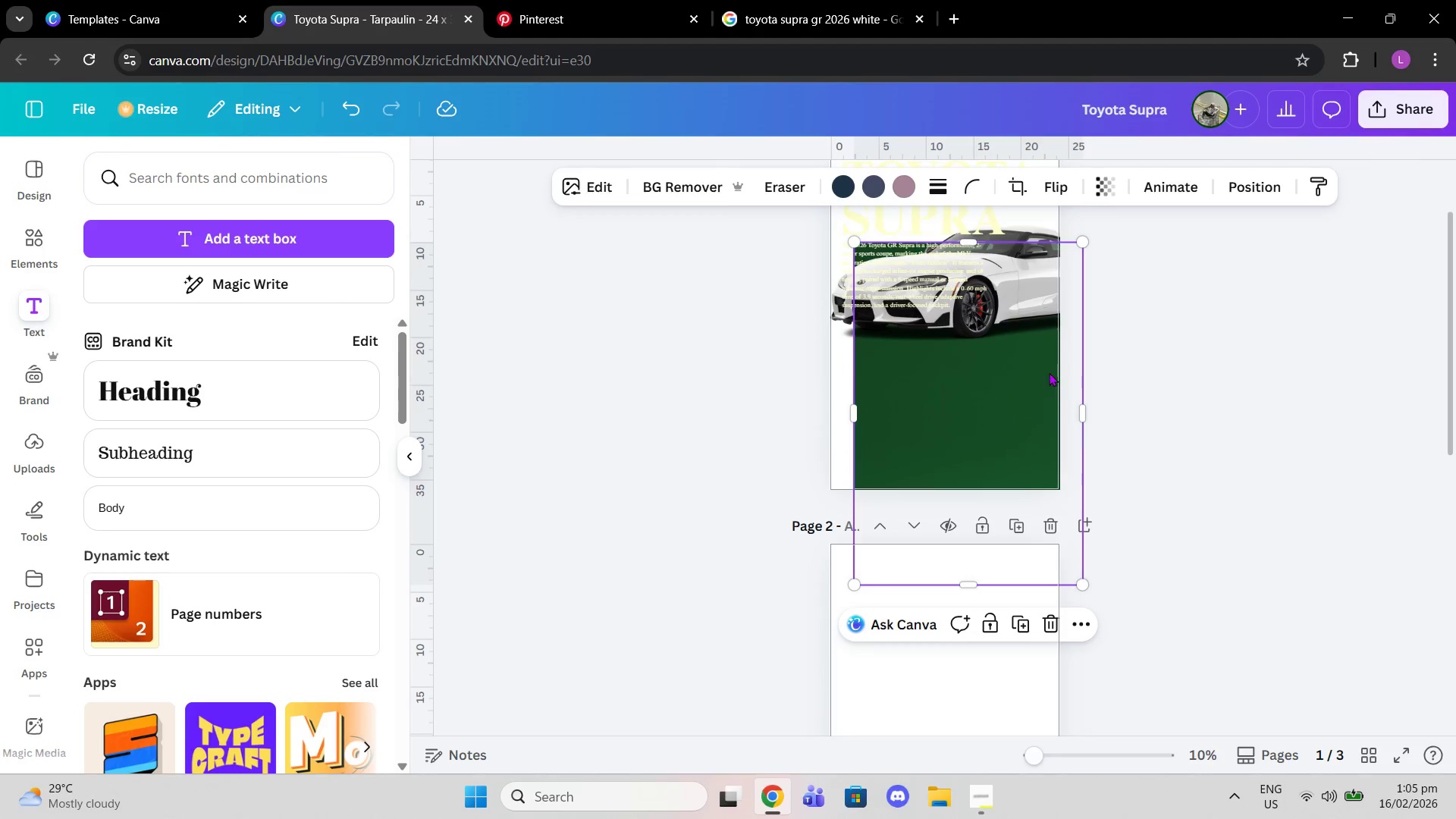 
key(Control+Z)
 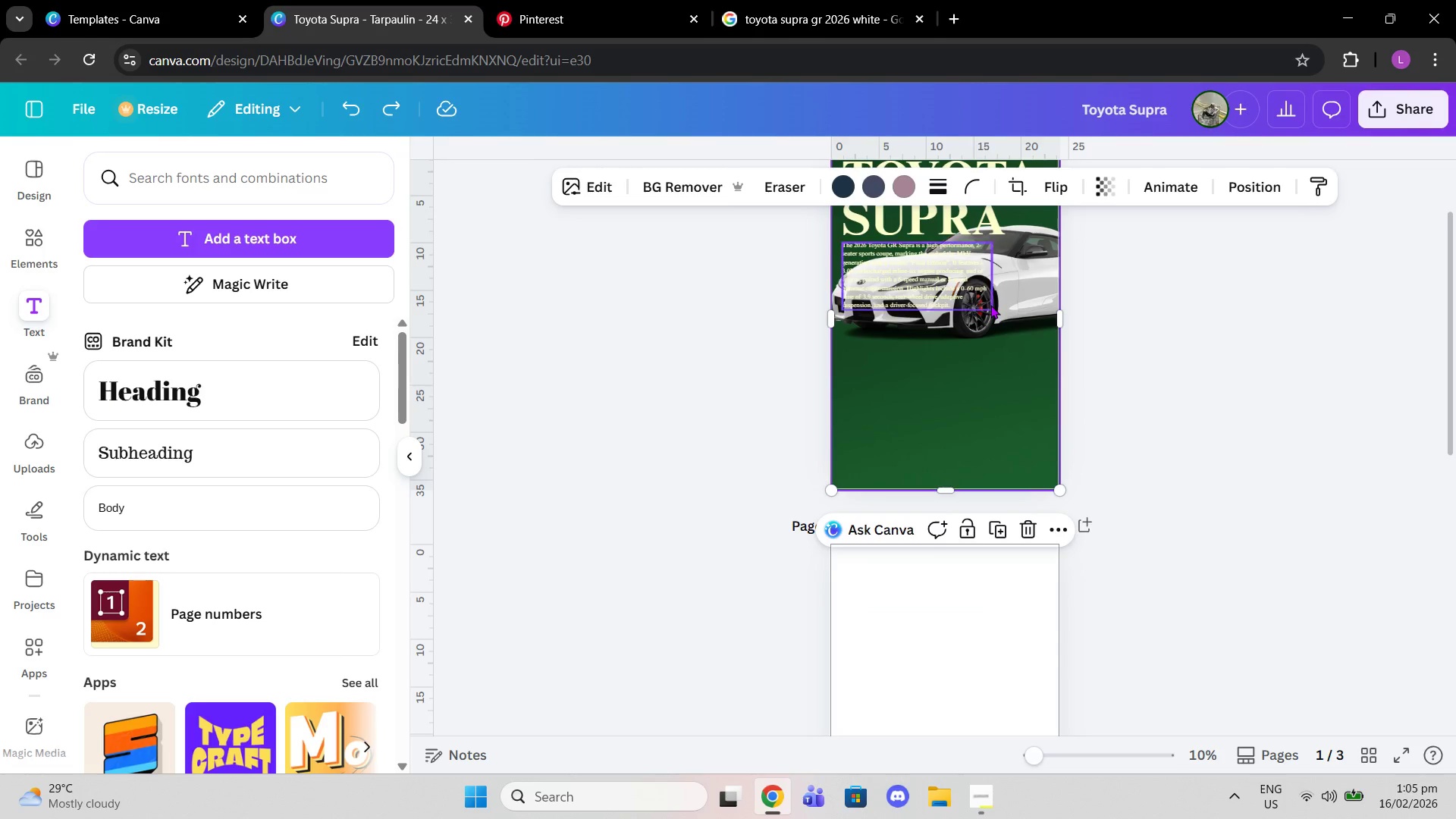 
left_click([990, 305])
 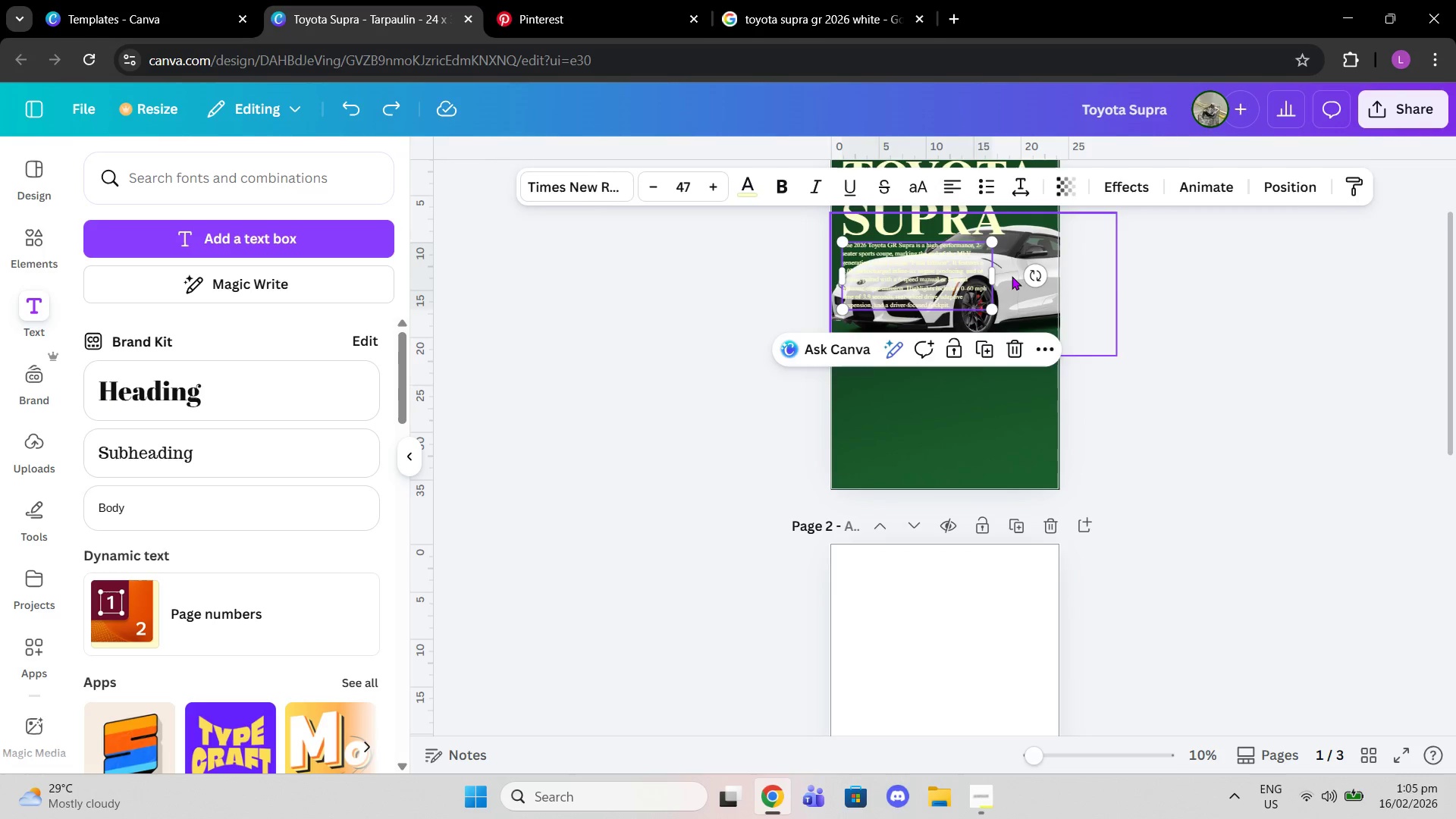 
left_click([1012, 276])
 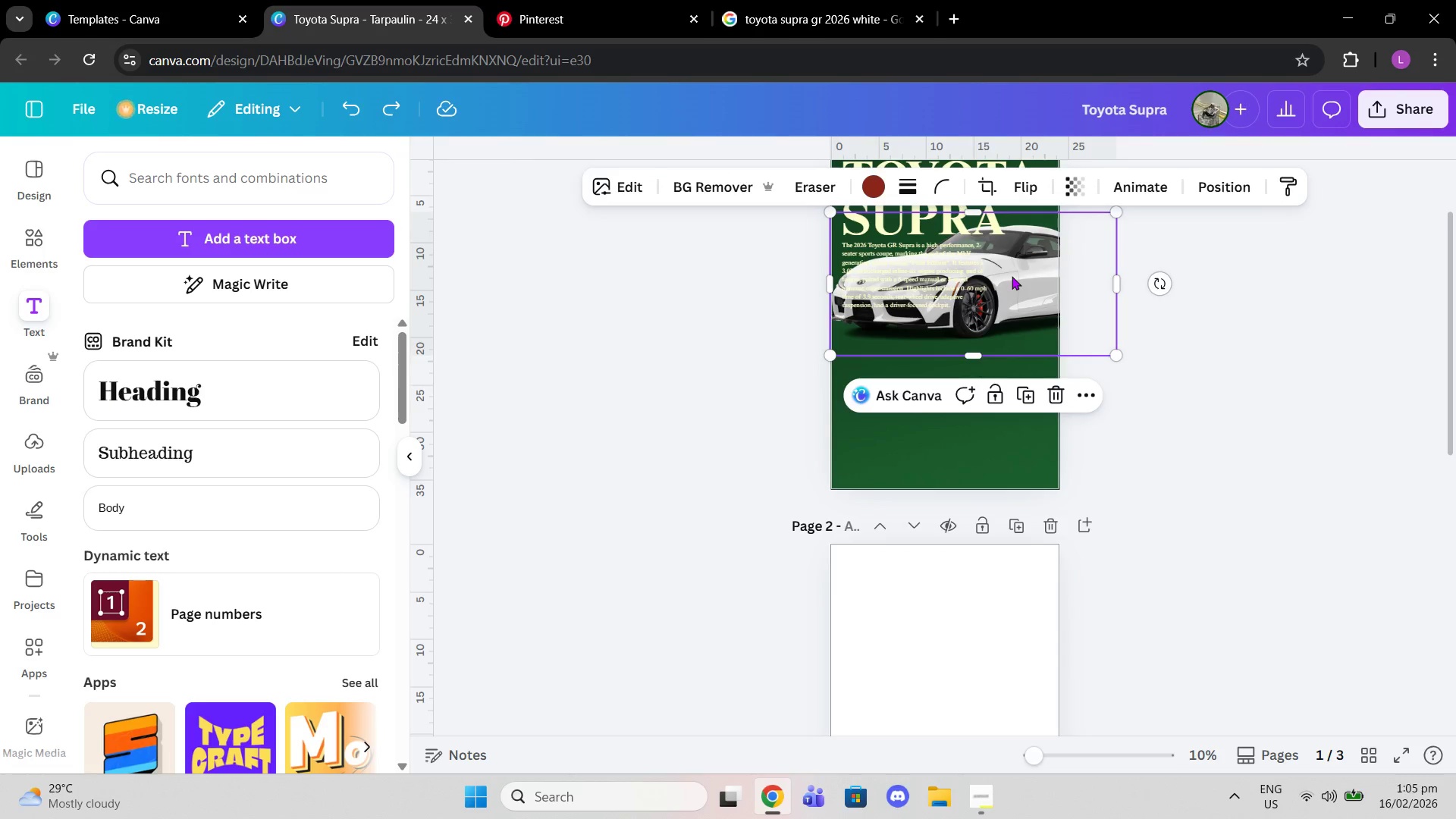 
left_click_drag(start_coordinate=[1012, 276], to_coordinate=[1037, 368])
 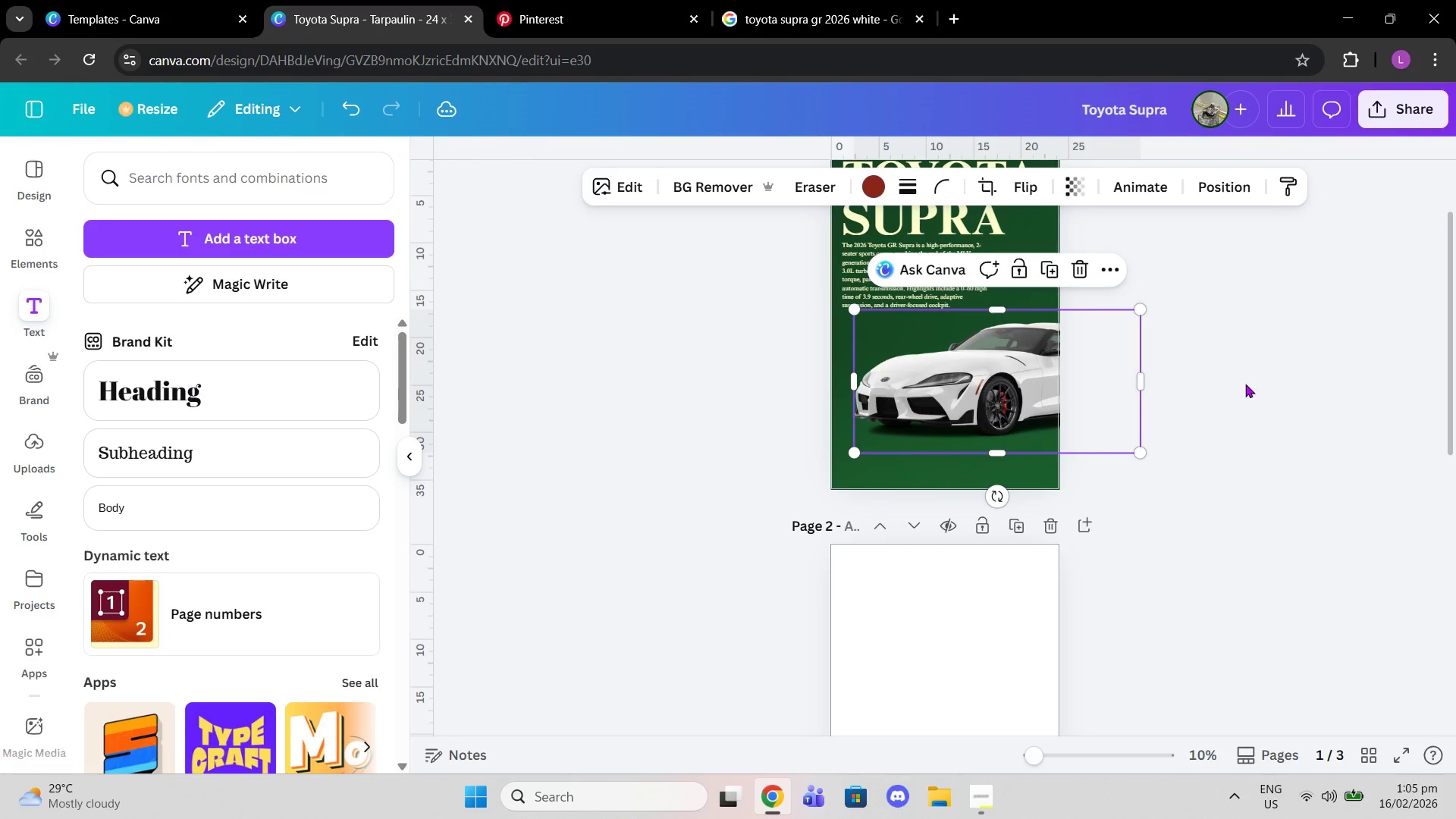 
left_click([1245, 384])
 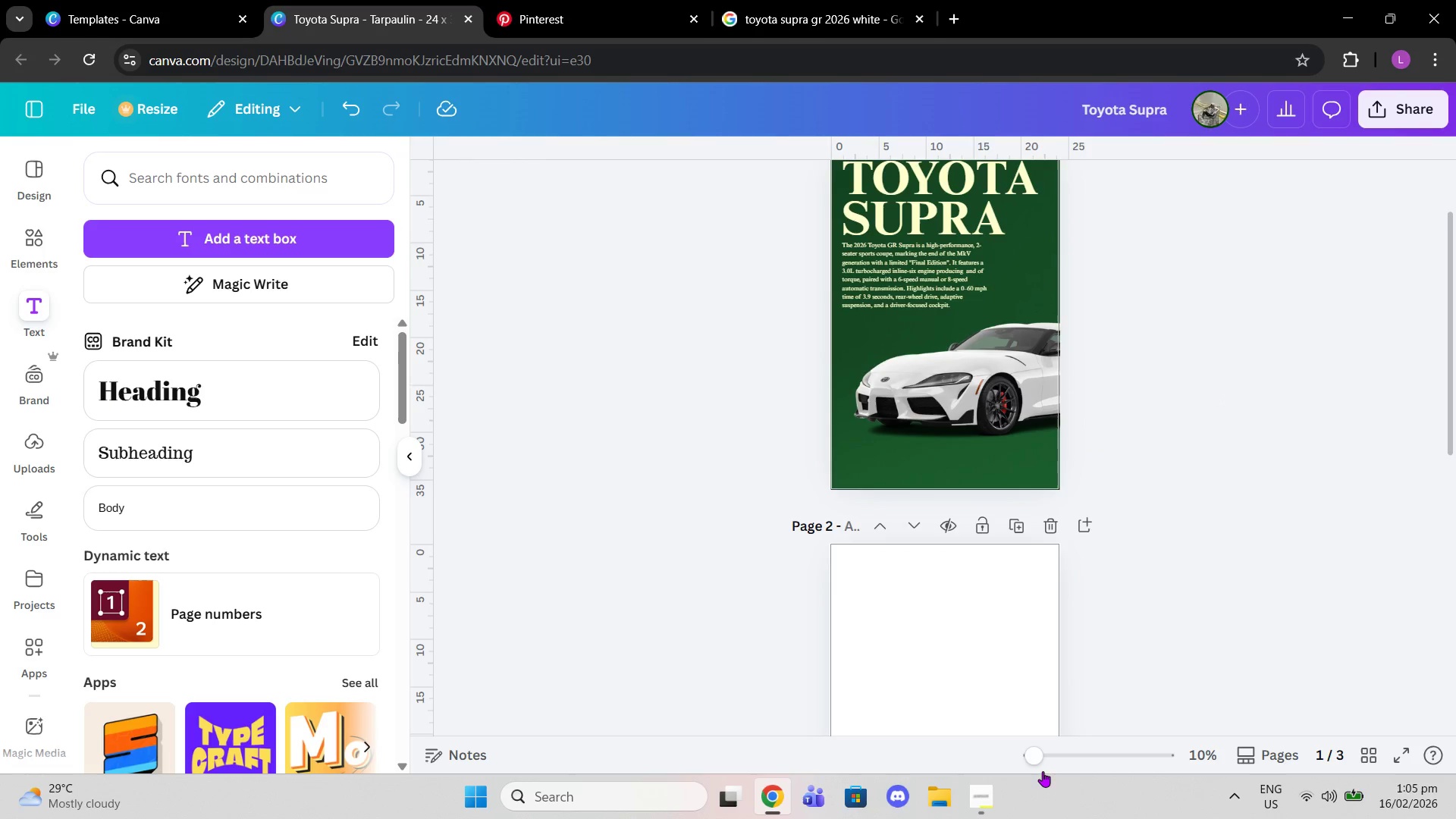 
left_click_drag(start_coordinate=[1039, 761], to_coordinate=[1070, 760])
 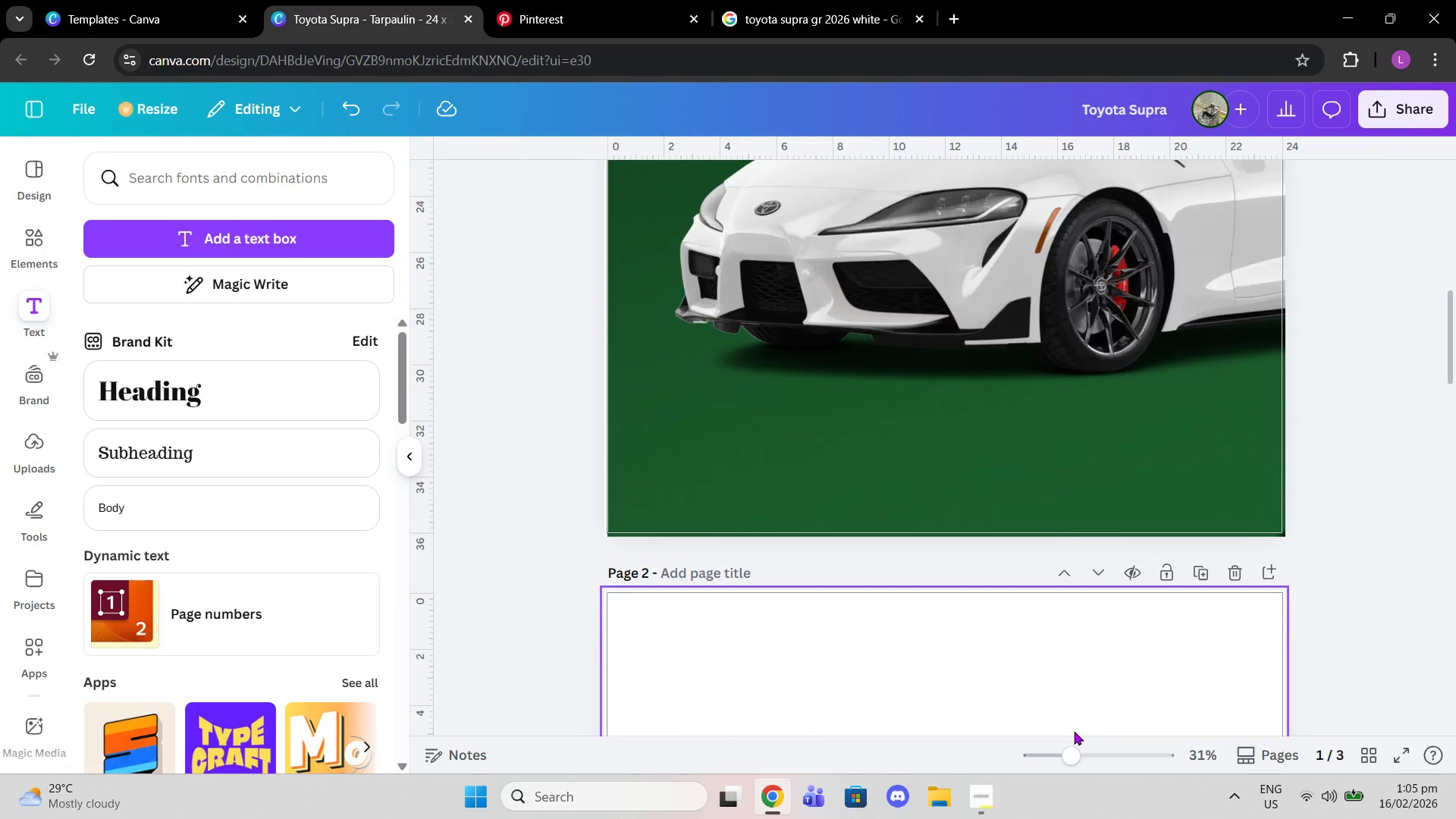 
scroll: coordinate [1074, 731], scroll_direction: up, amount: 4.0
 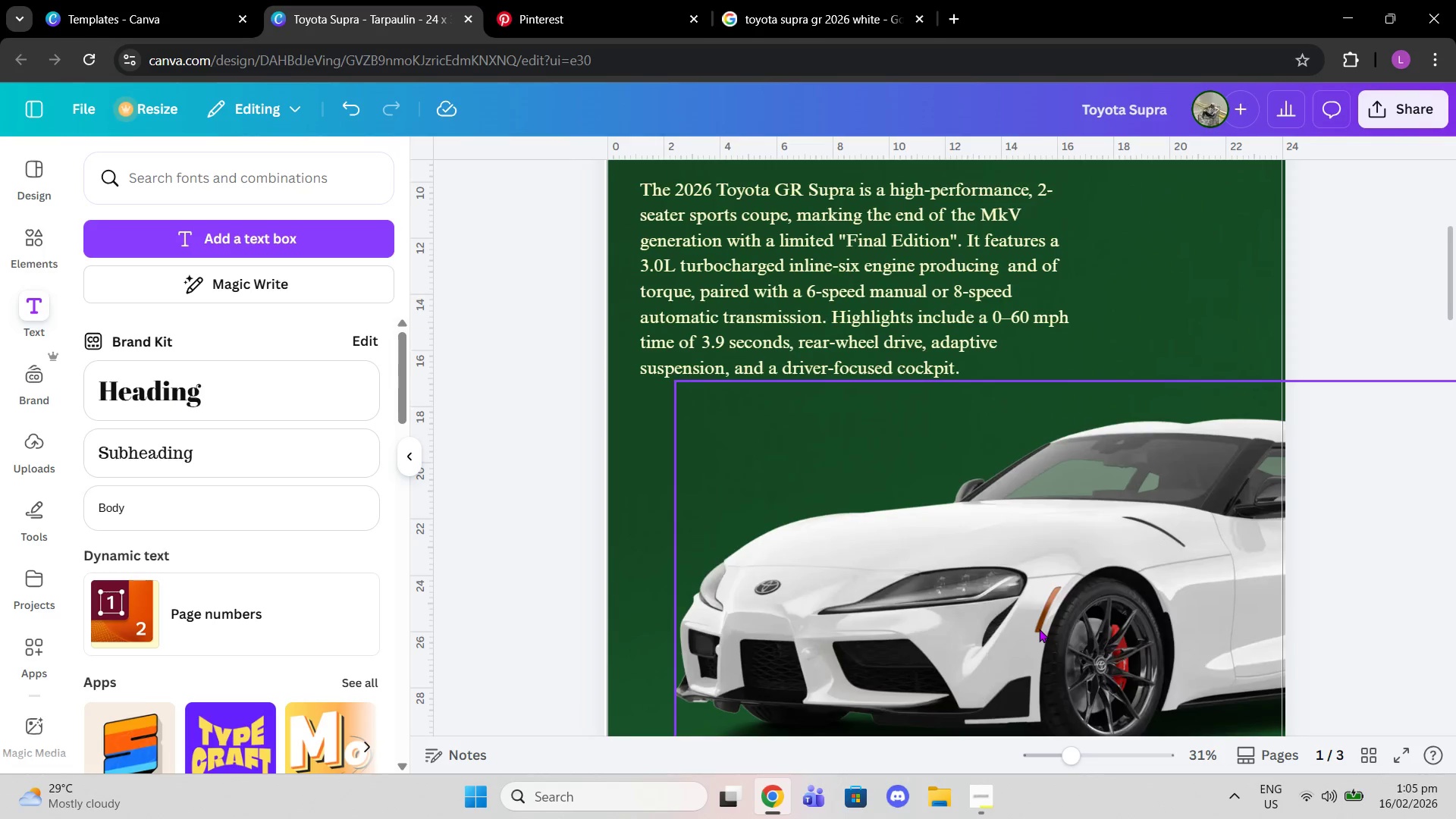 
left_click([1039, 629])
 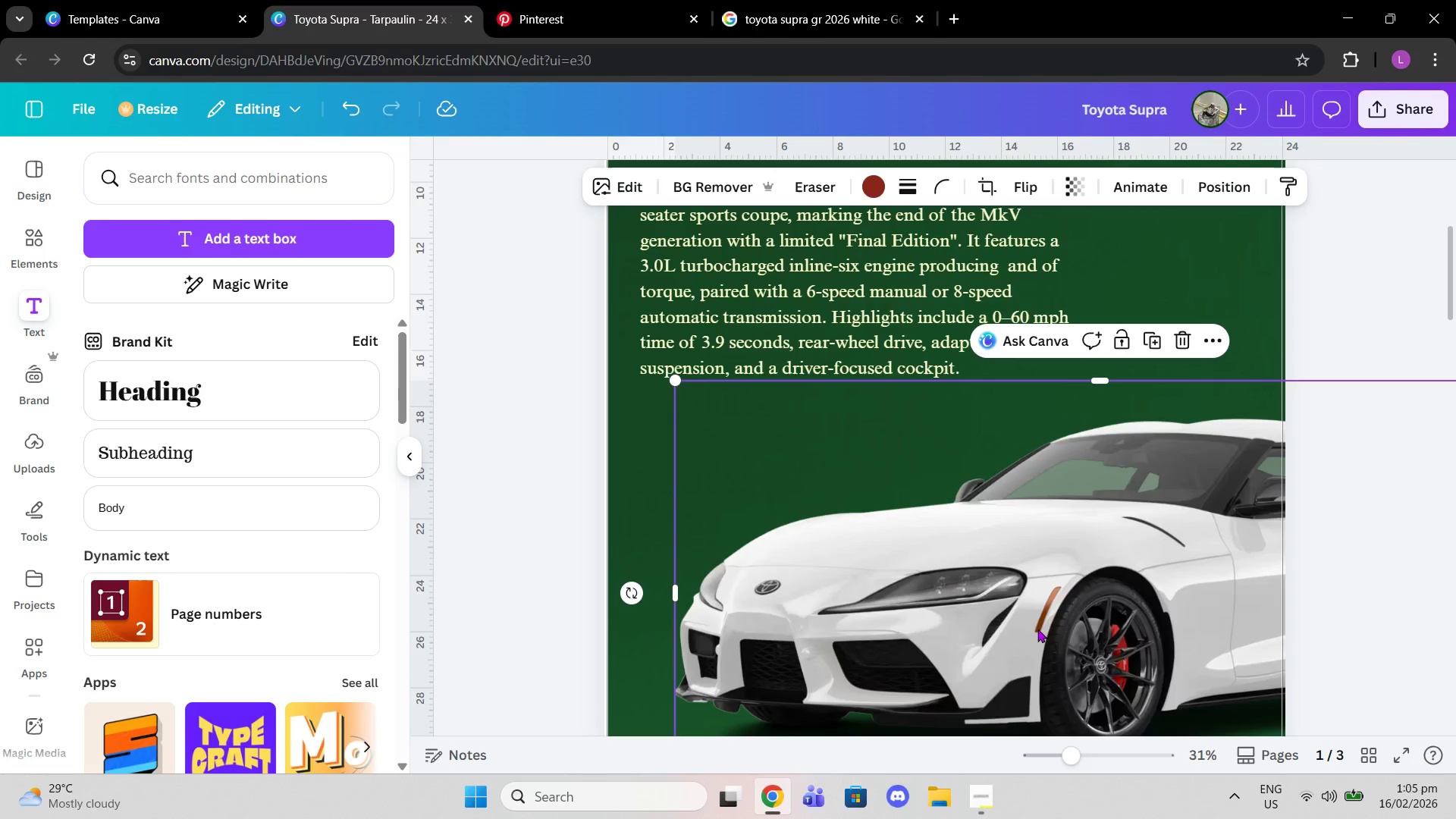 
left_click_drag(start_coordinate=[1037, 629], to_coordinate=[1025, 626])
 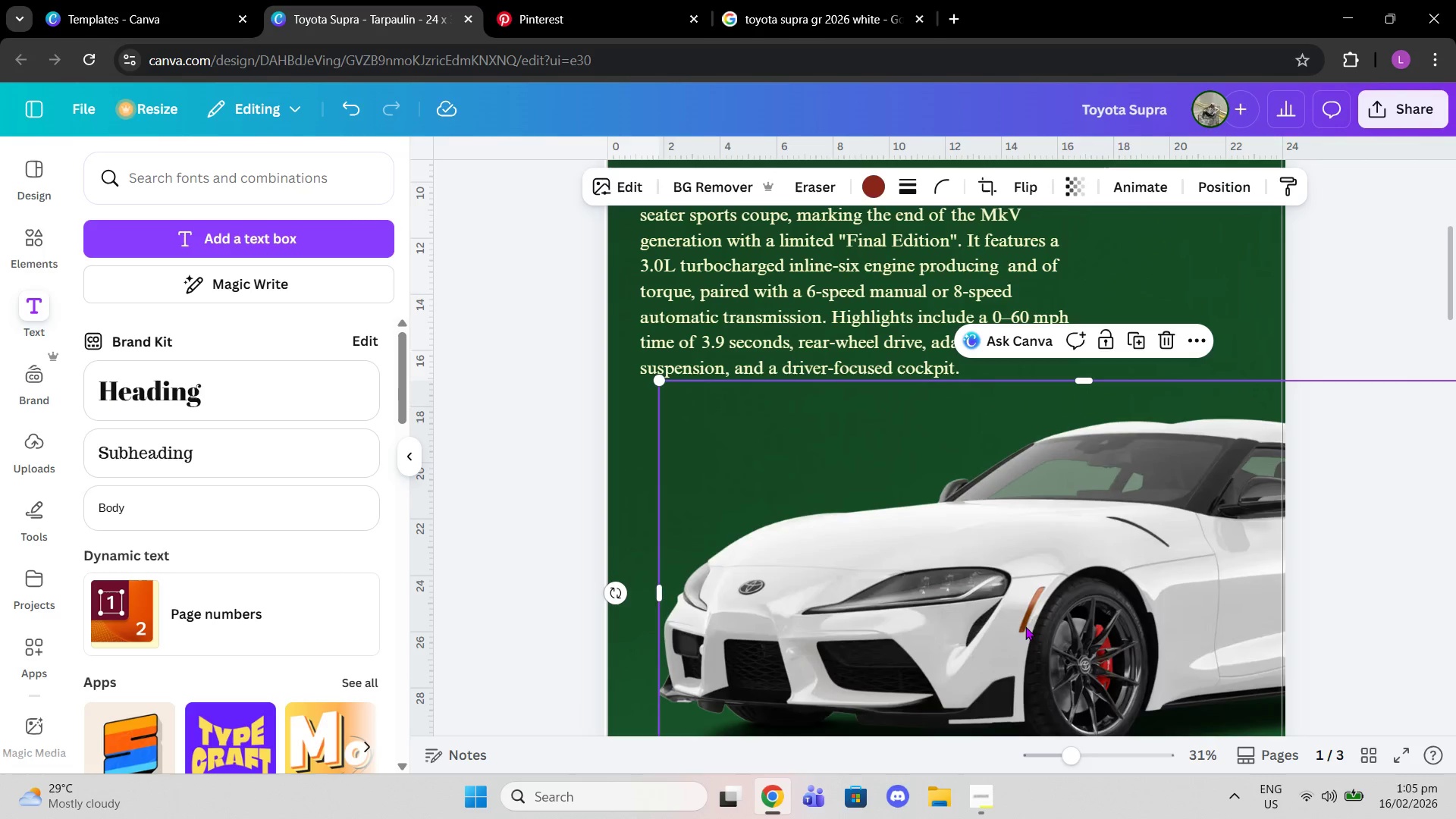 
left_click_drag(start_coordinate=[1025, 626], to_coordinate=[1079, 626])
 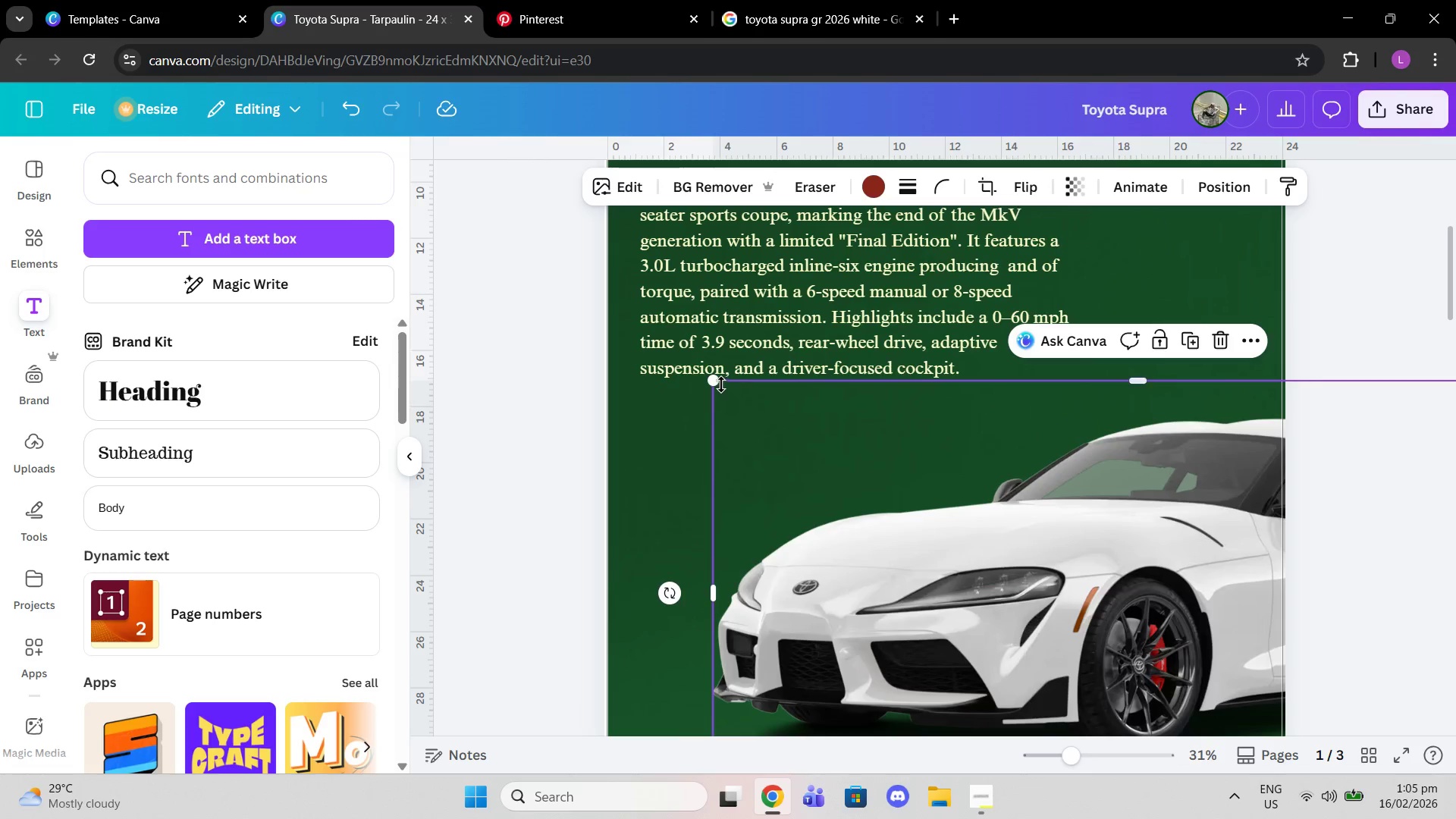 
left_click_drag(start_coordinate=[710, 378], to_coordinate=[678, 355])
 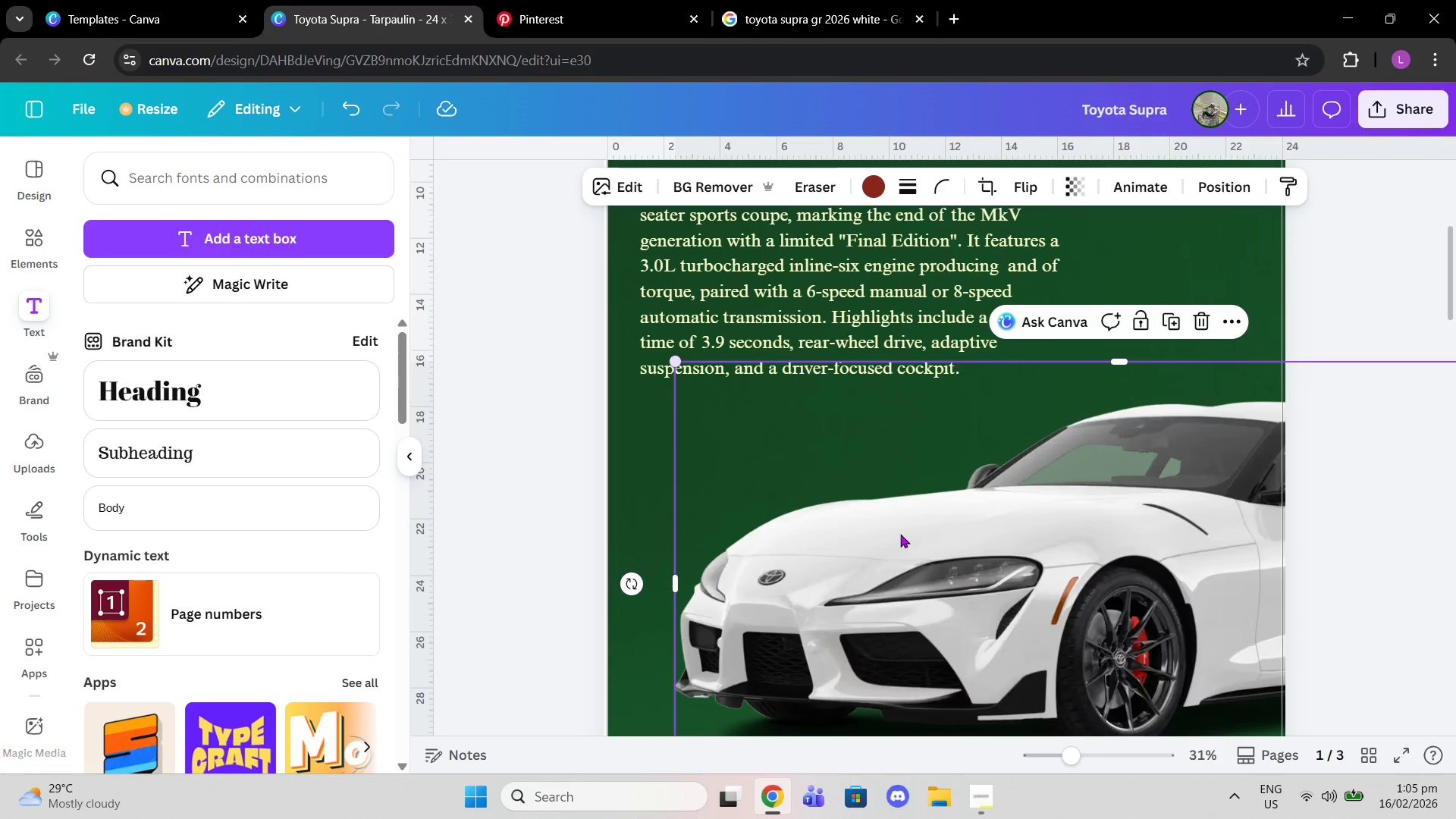 
left_click_drag(start_coordinate=[905, 537], to_coordinate=[925, 539])
 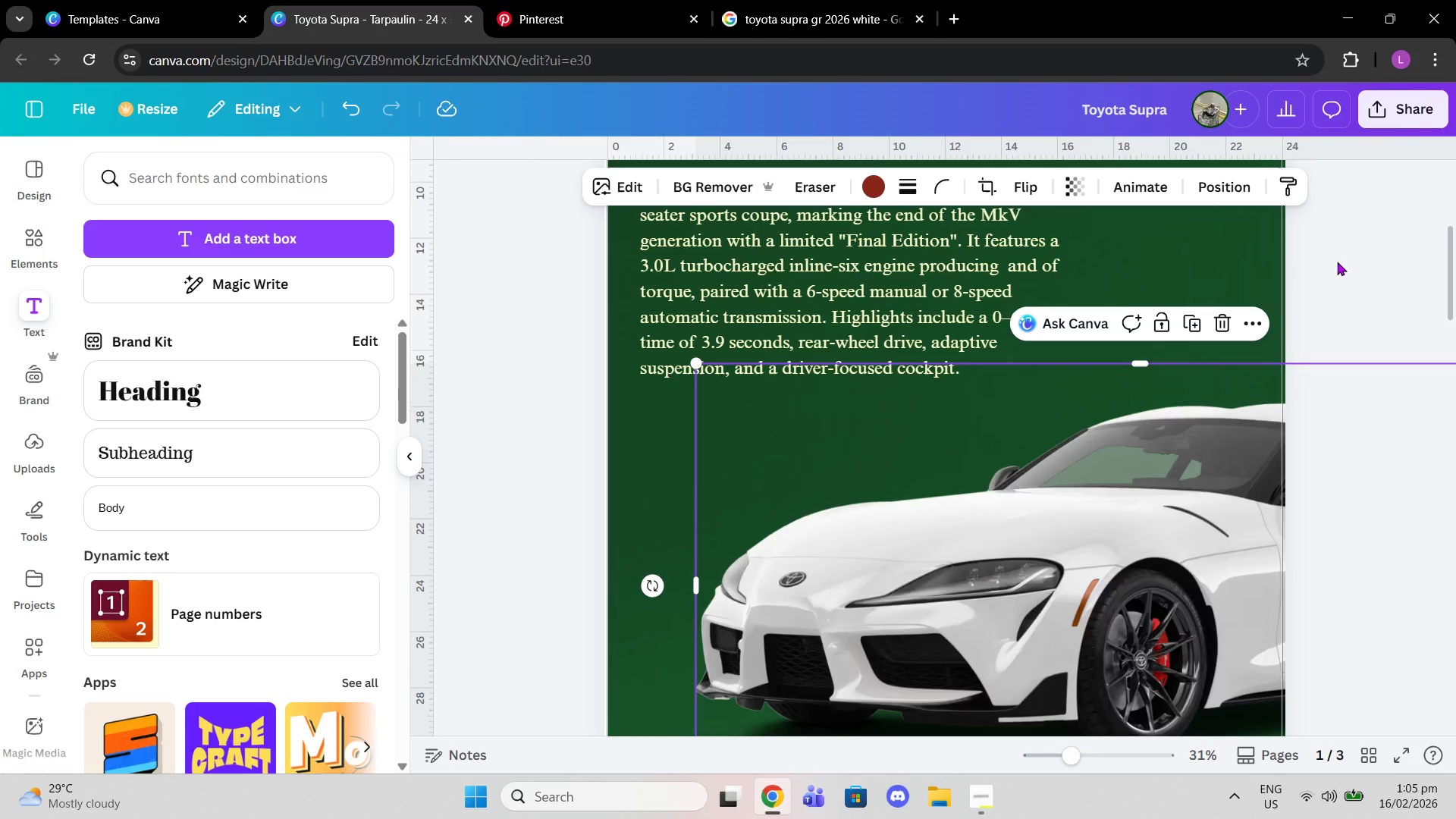 
left_click([1332, 257])
 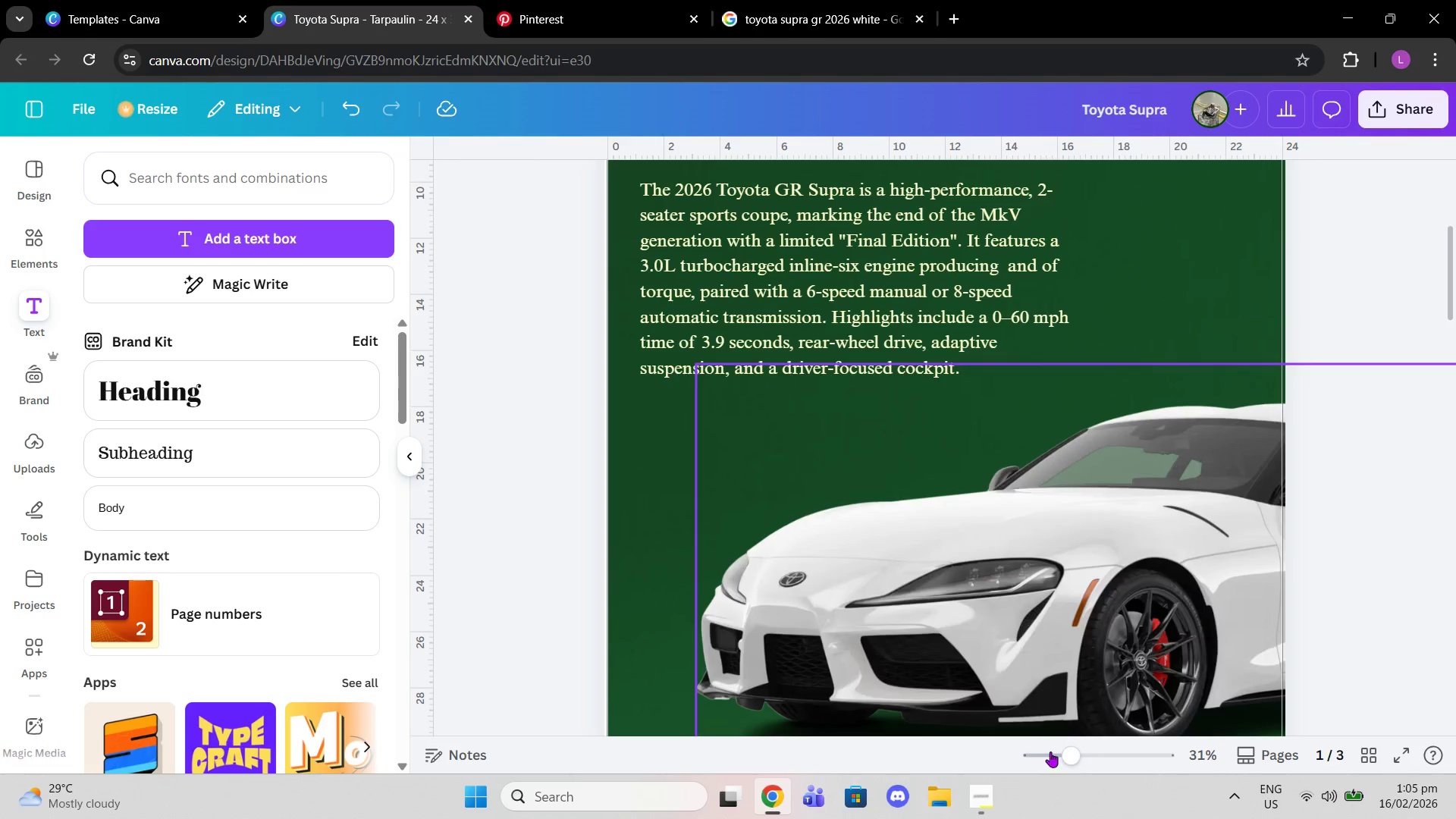 
left_click_drag(start_coordinate=[1059, 755], to_coordinate=[1037, 754])
 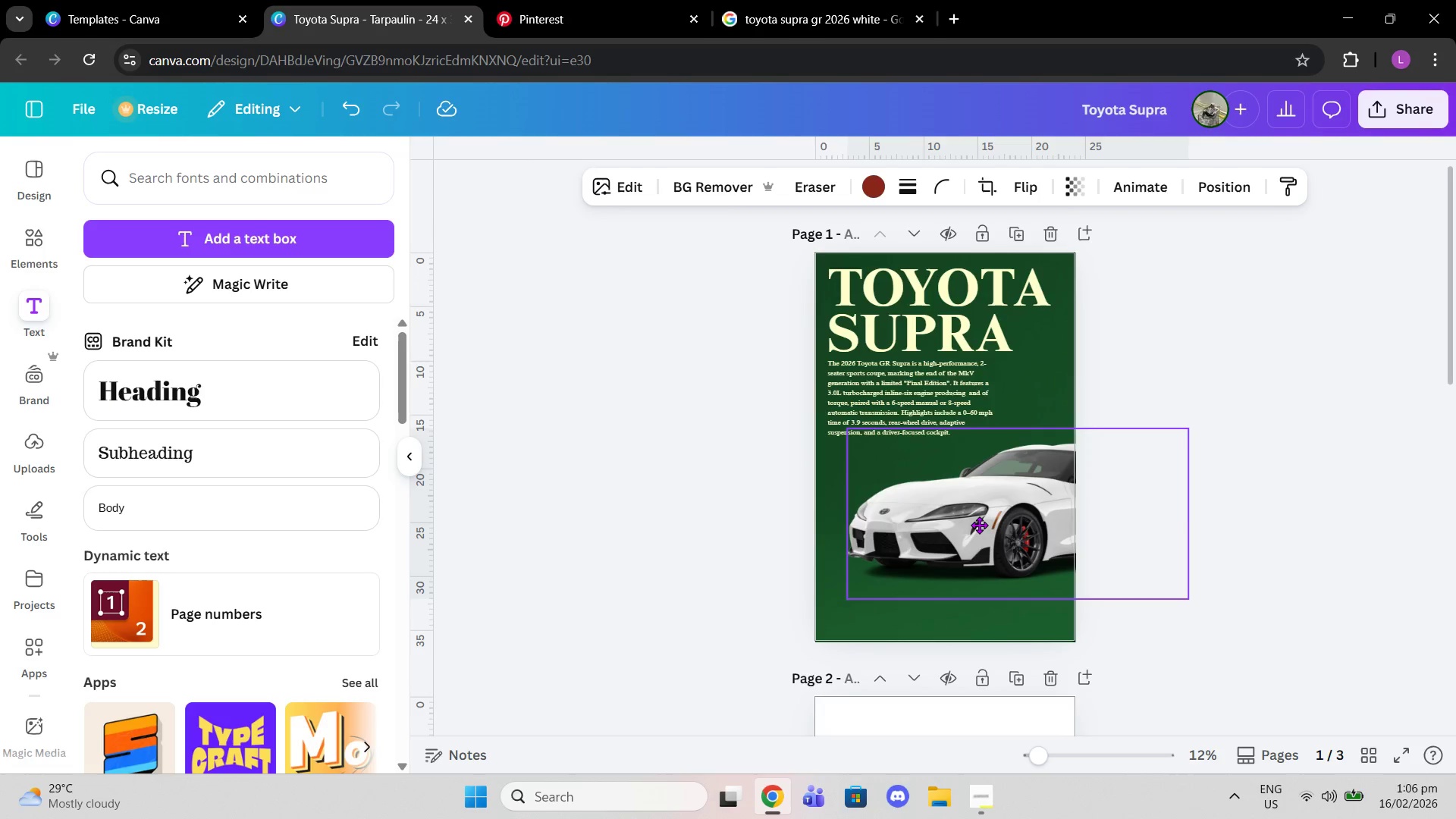 
left_click([1165, 369])
 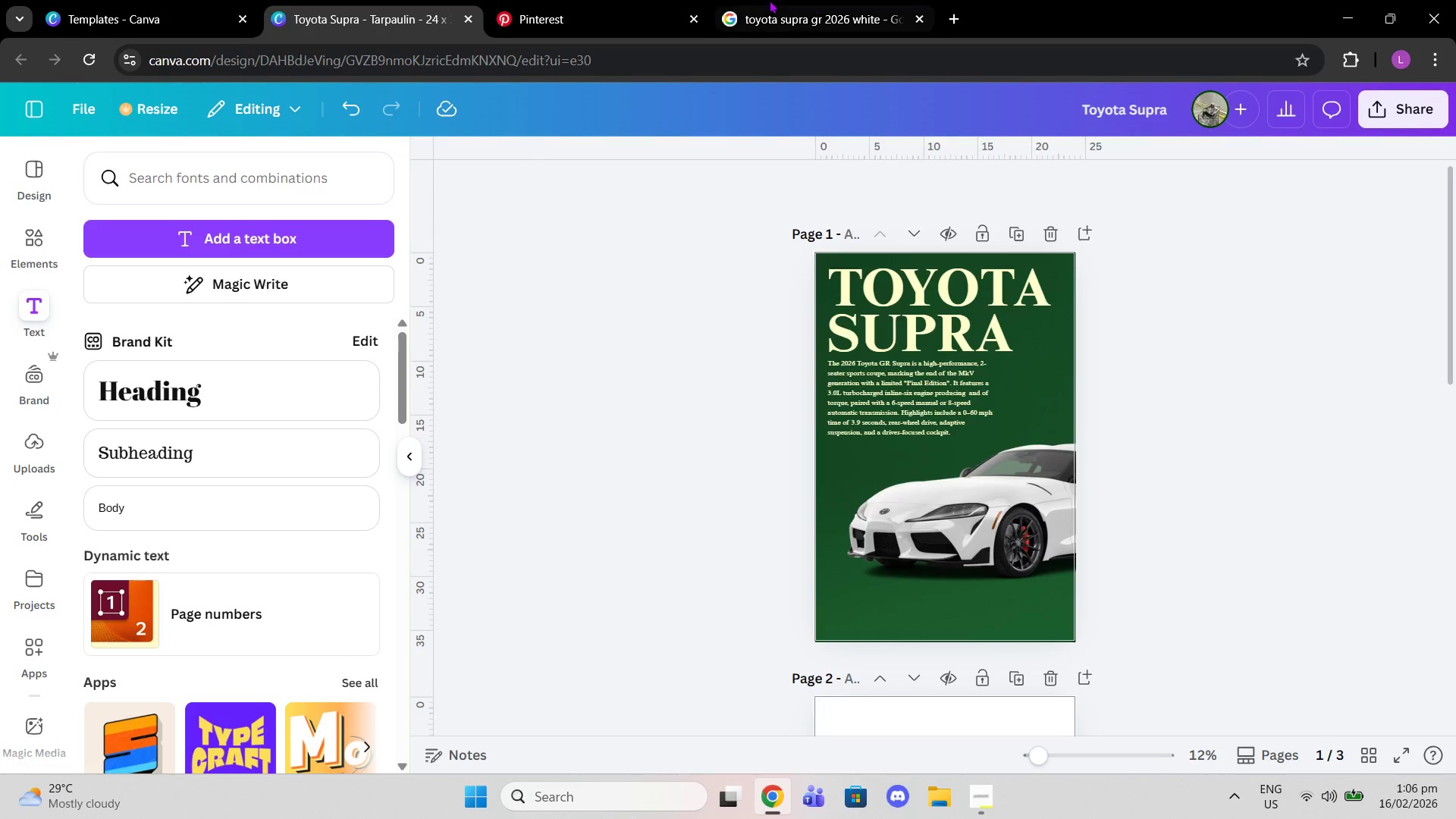 
left_click([714, 0])
 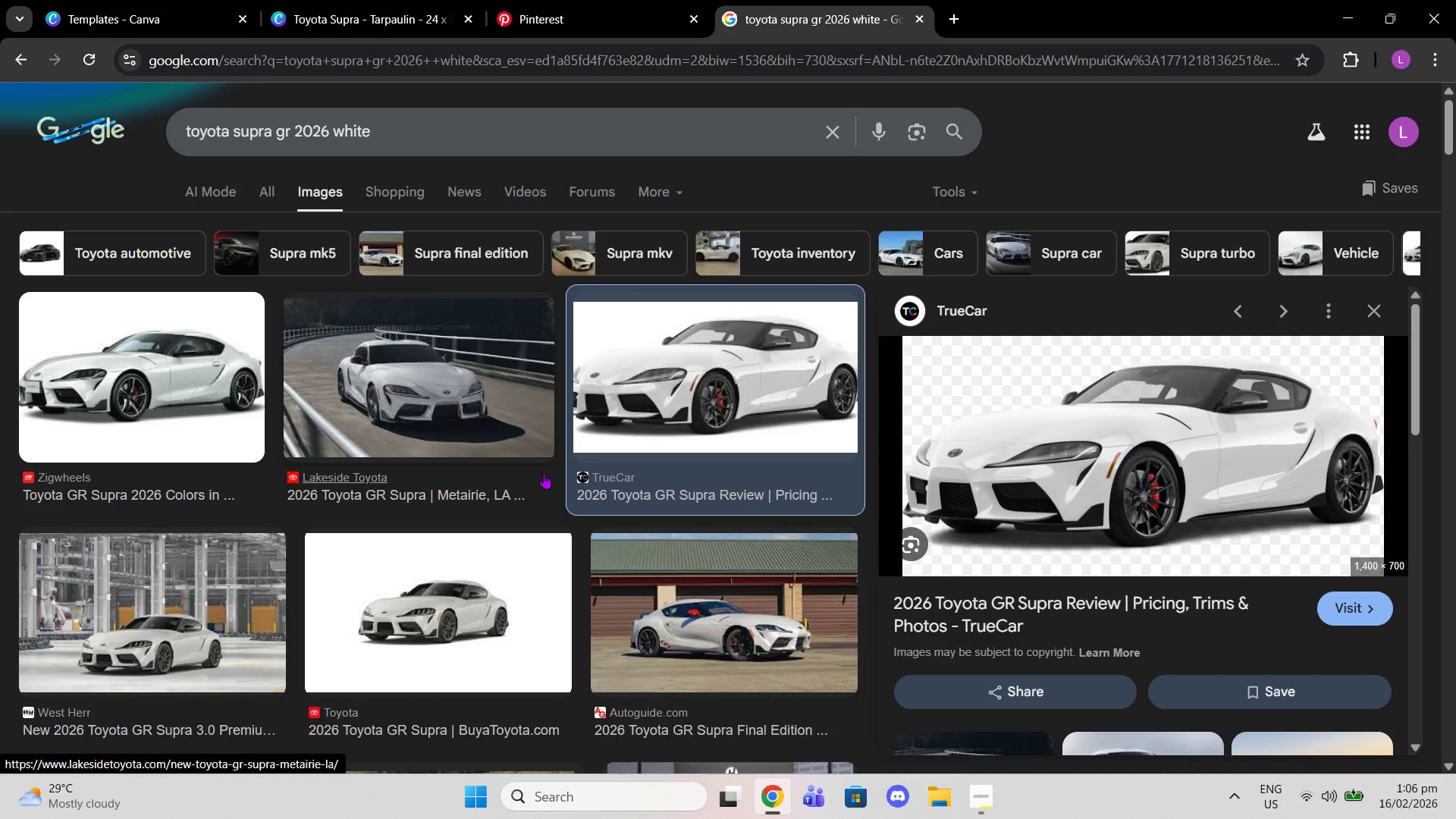 
left_click([729, 623])
 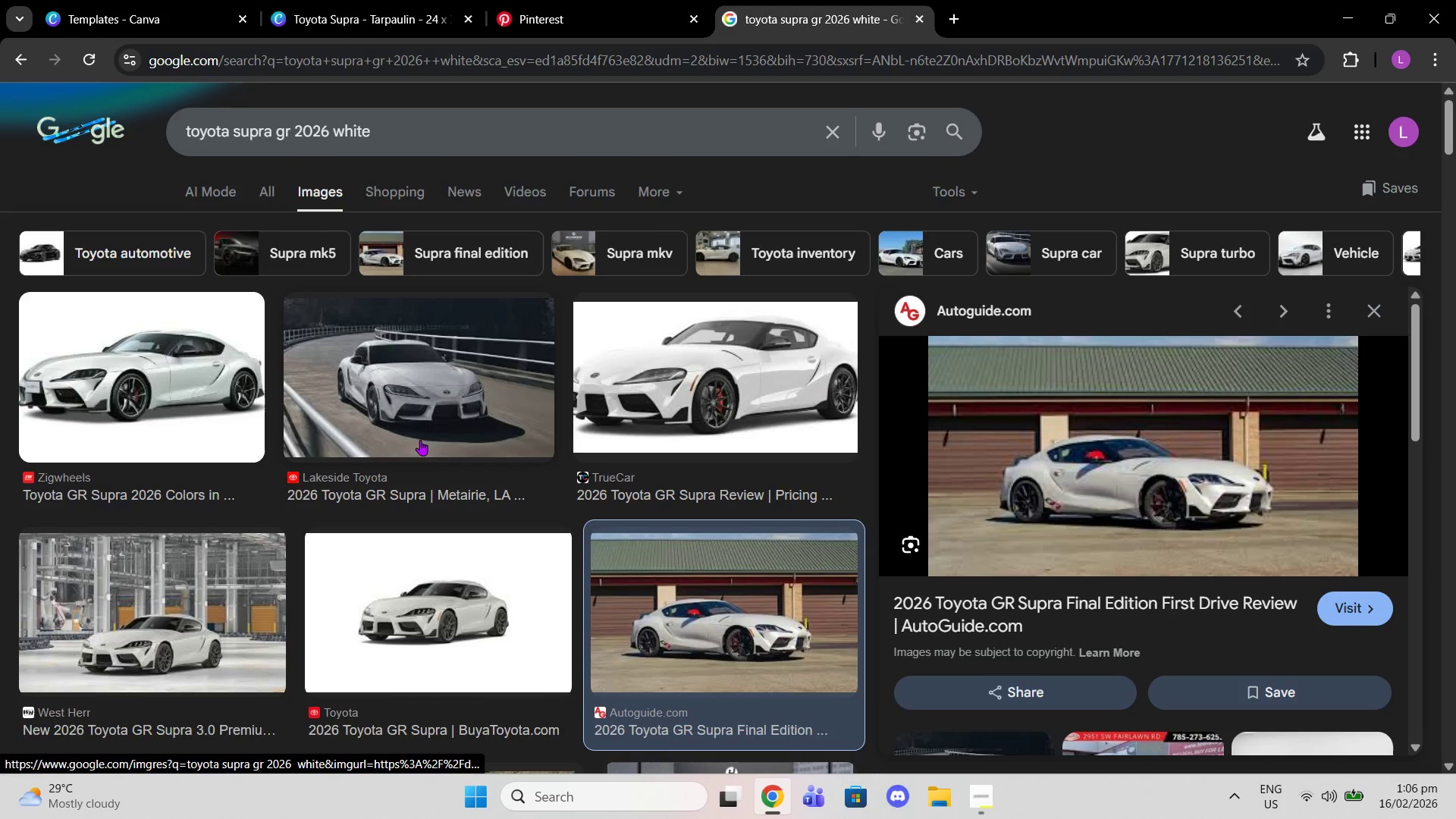 
scroll: coordinate [564, 574], scroll_direction: down, amount: 3.0
 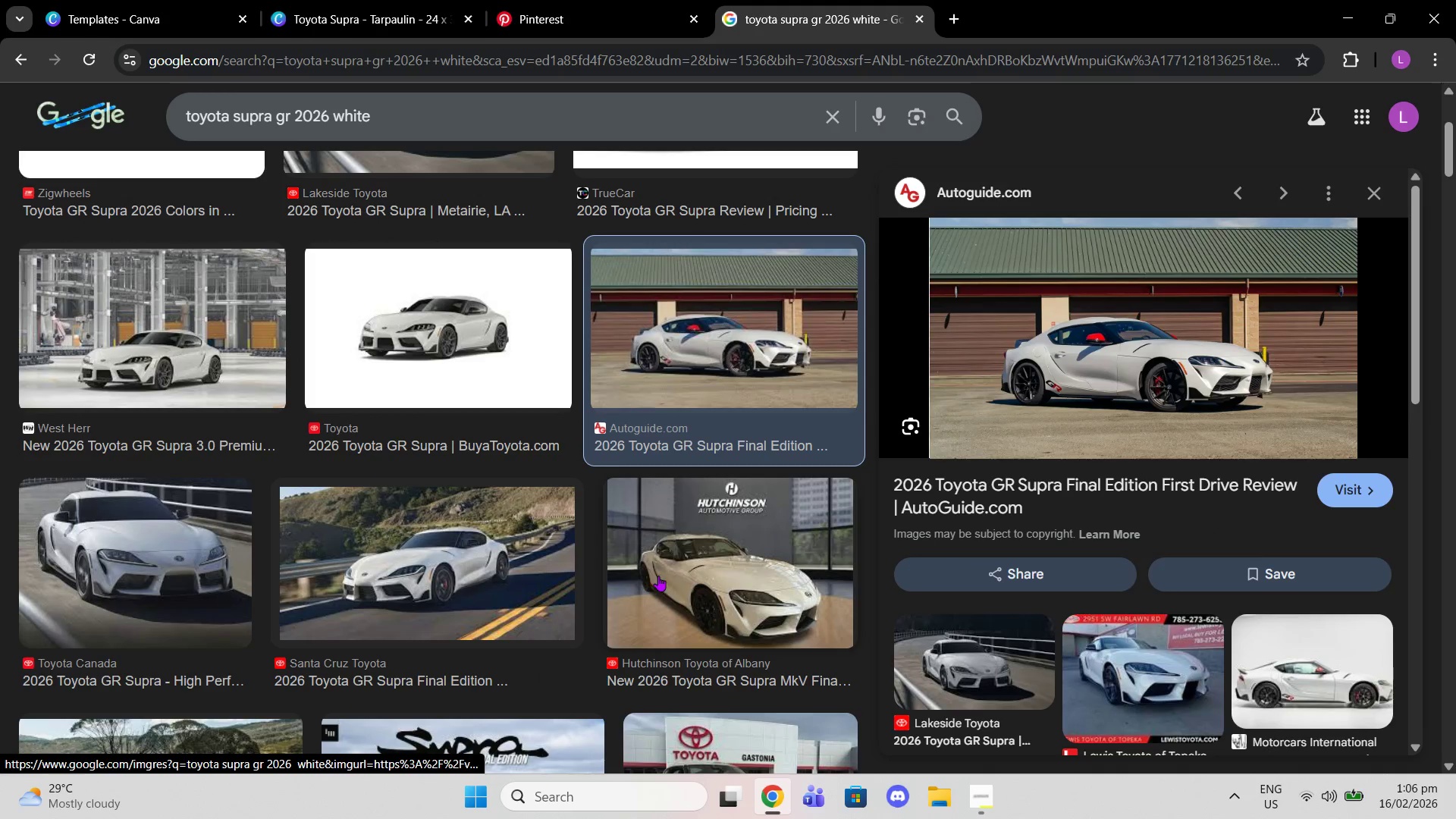 
left_click([479, 548])
 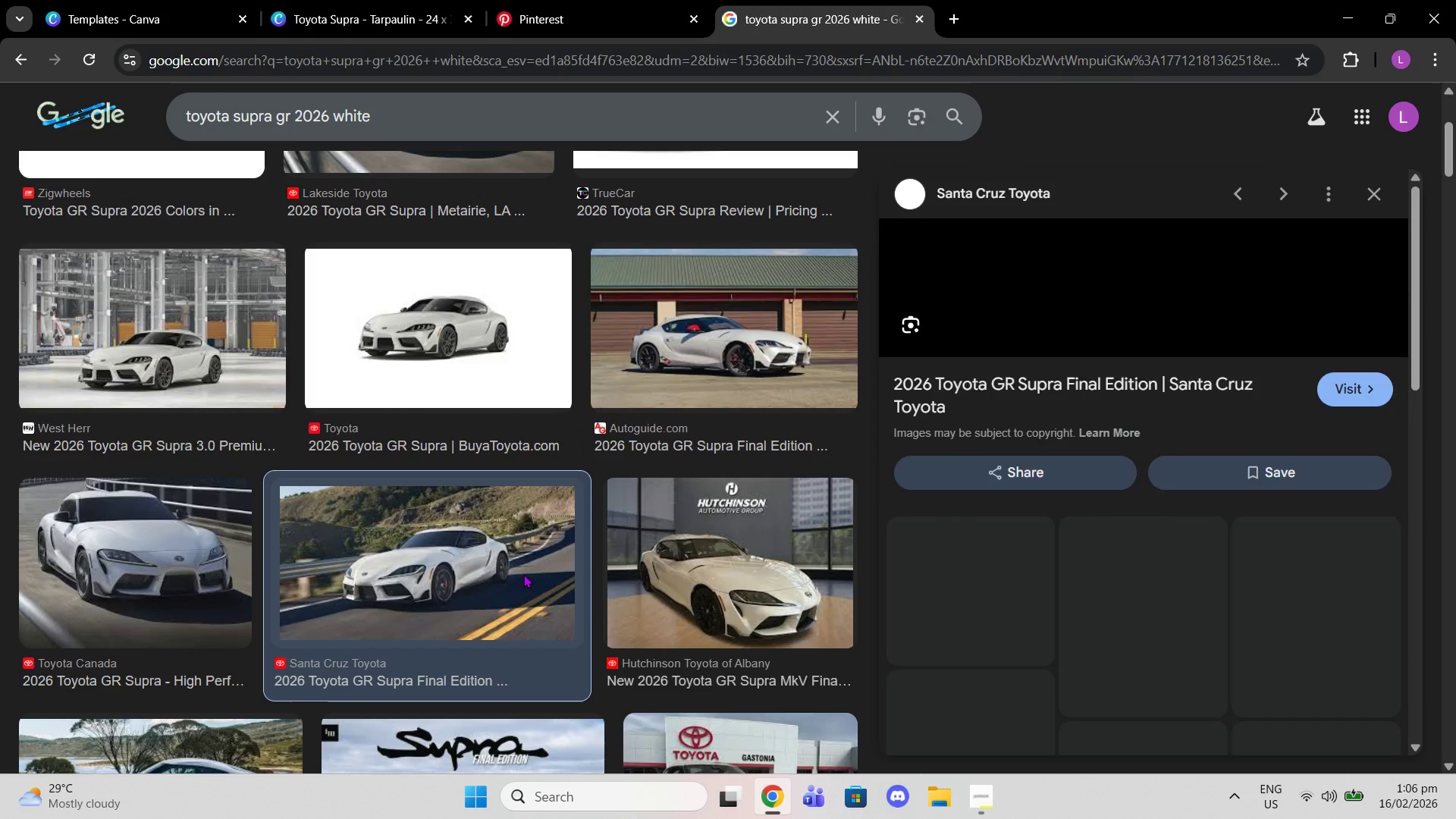 
scroll: coordinate [524, 576], scroll_direction: down, amount: 3.0
 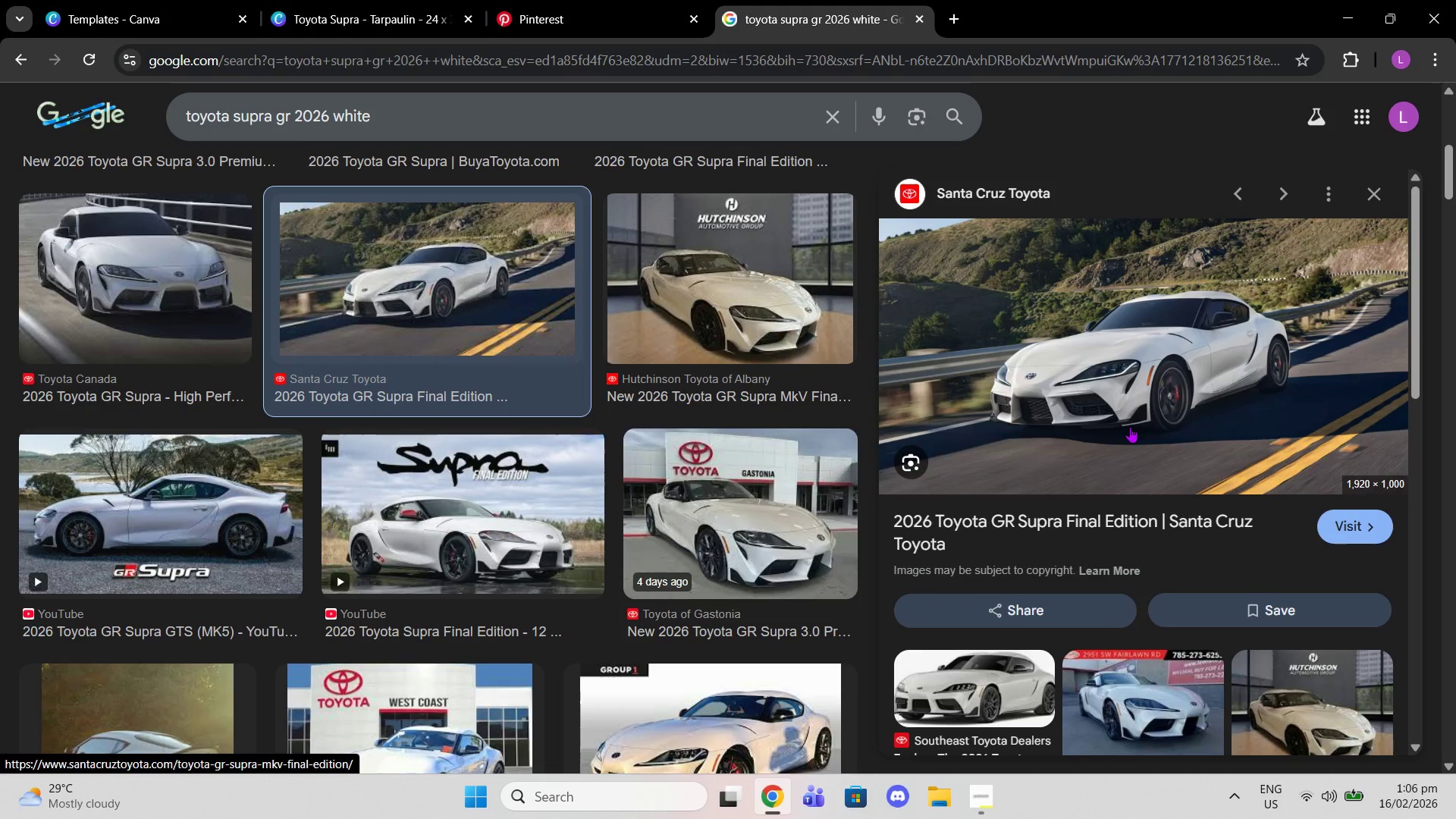 
left_click([1130, 427])
 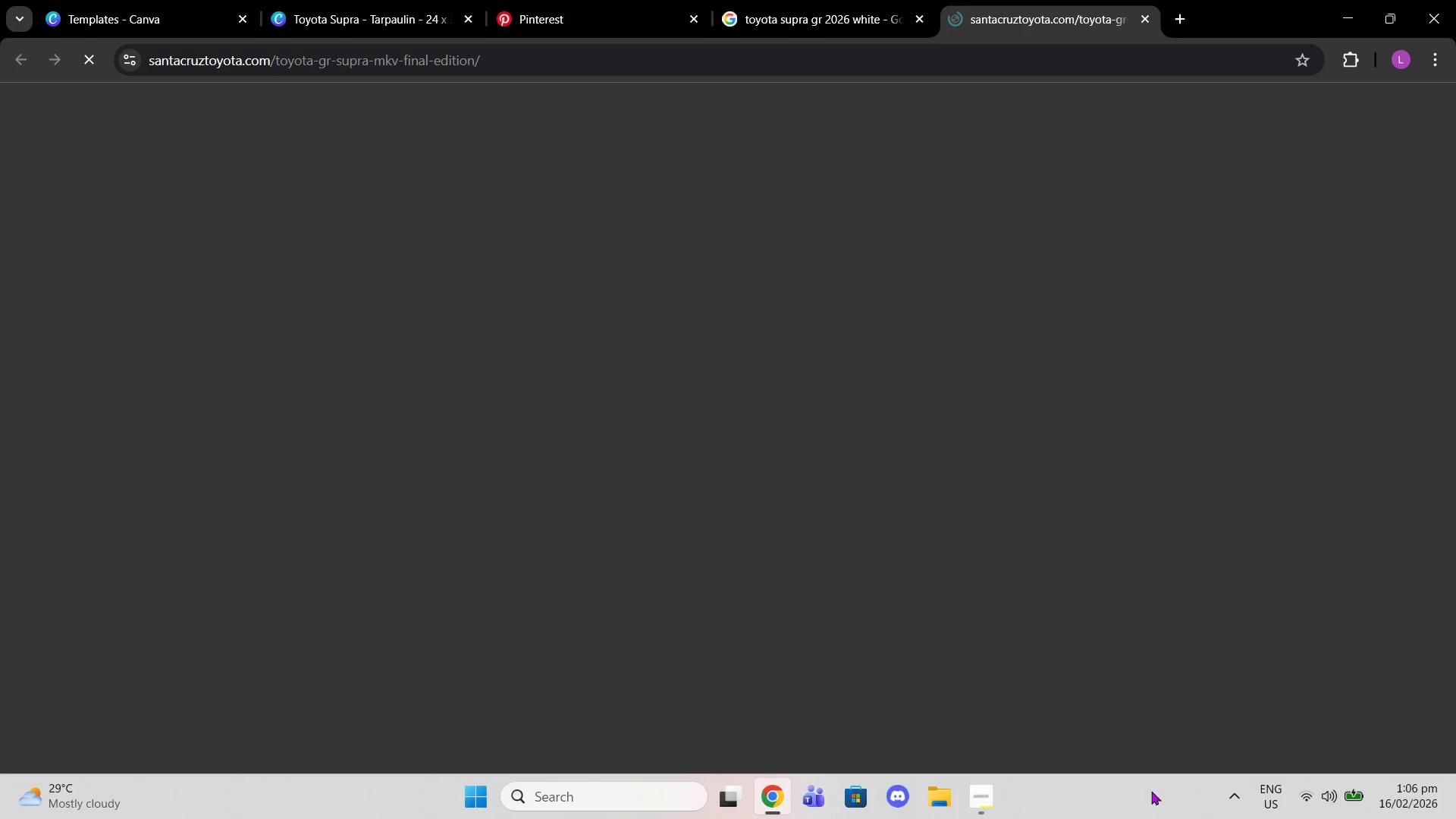 
left_click([977, 789])
 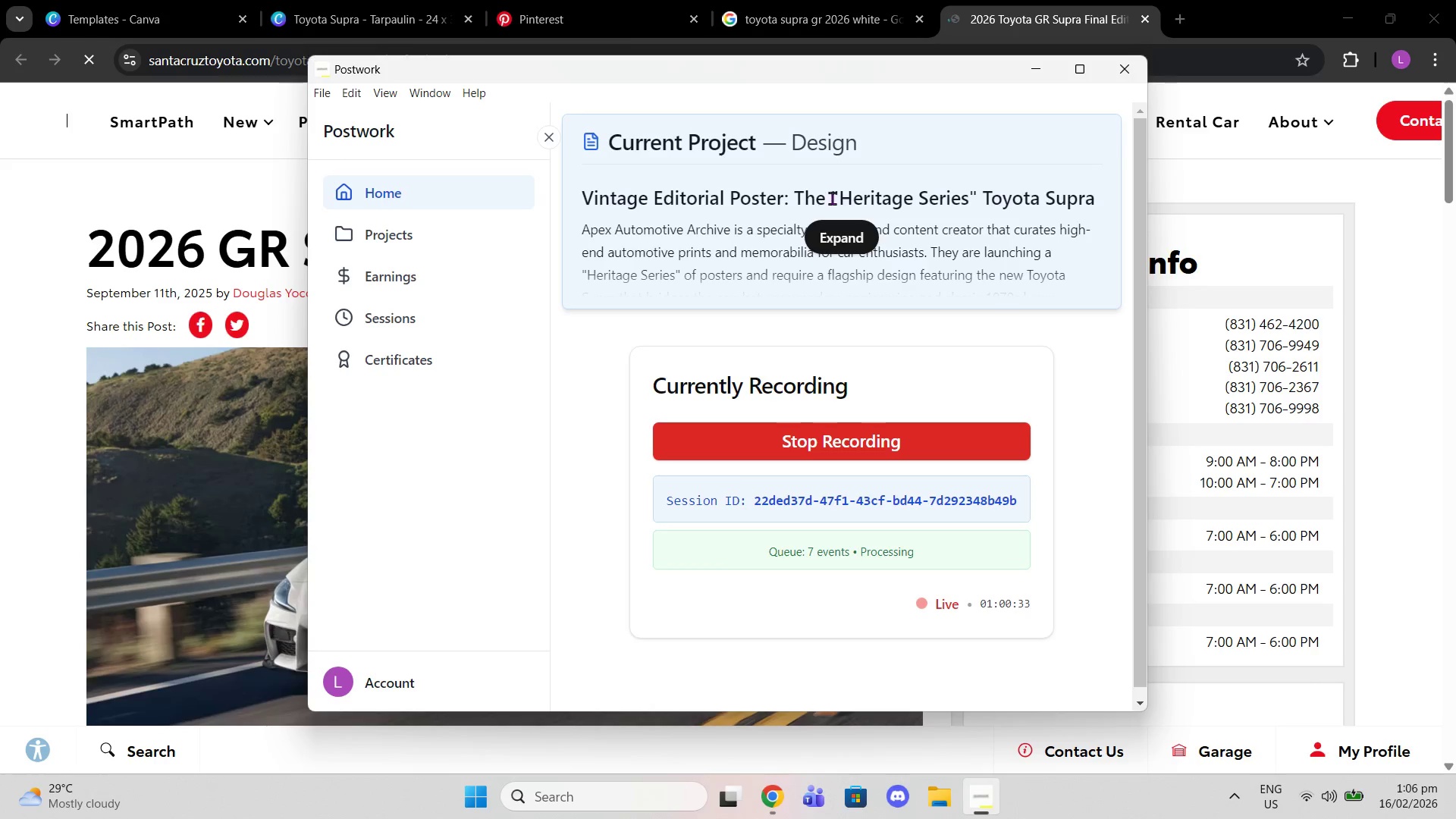 
left_click([849, 224])